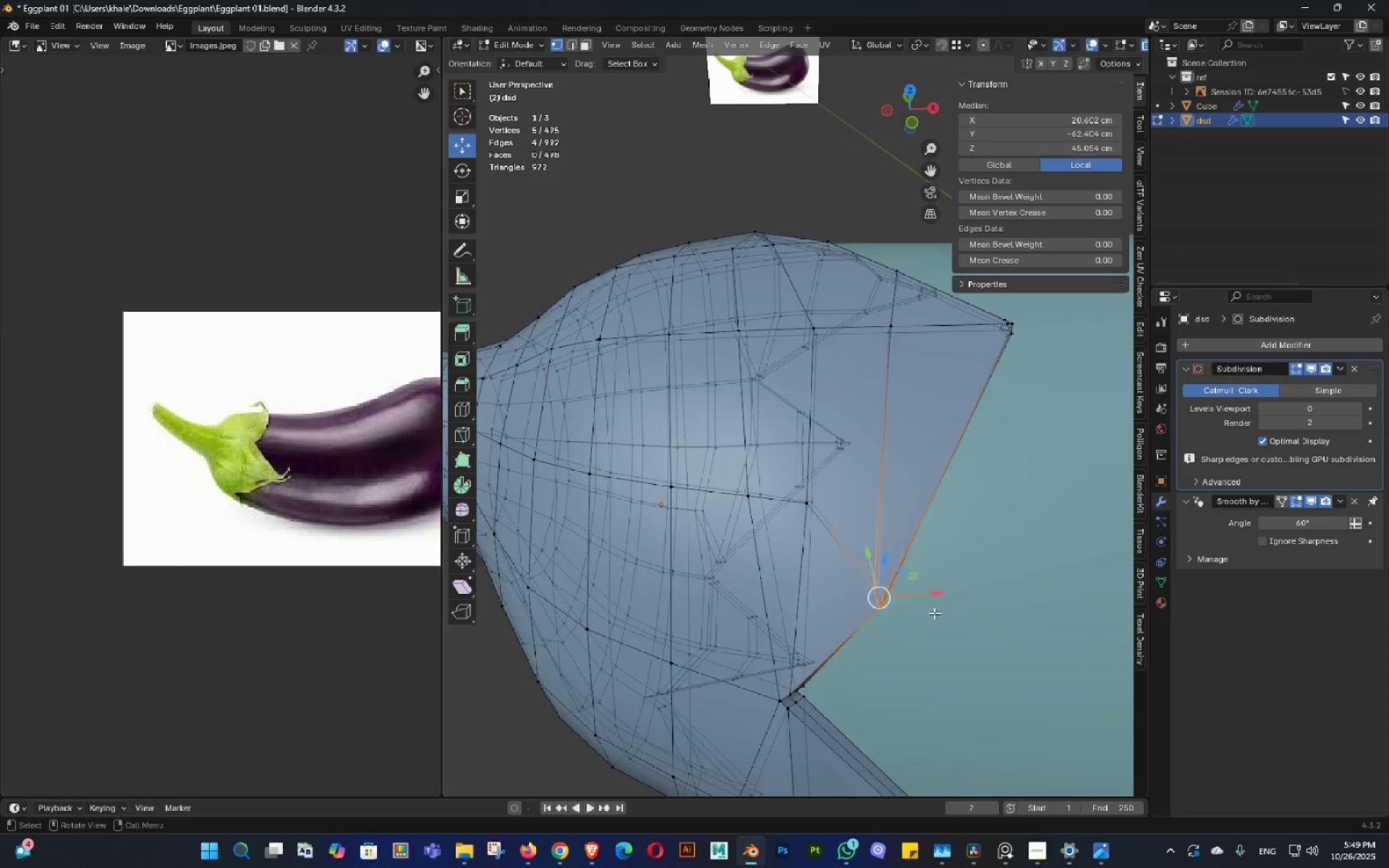 
key(Alt+AltLeft)
 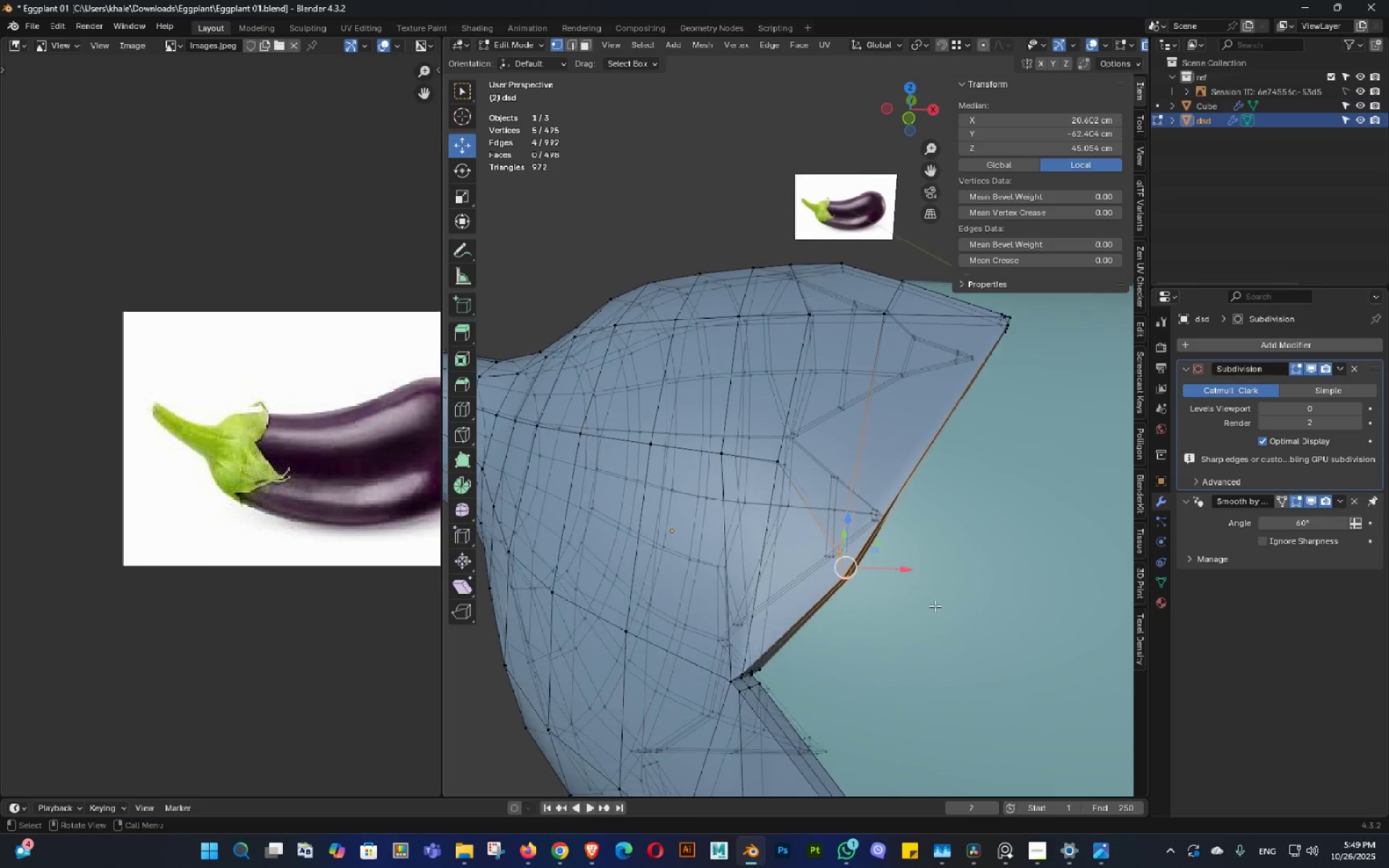 
key(Alt+Z)
 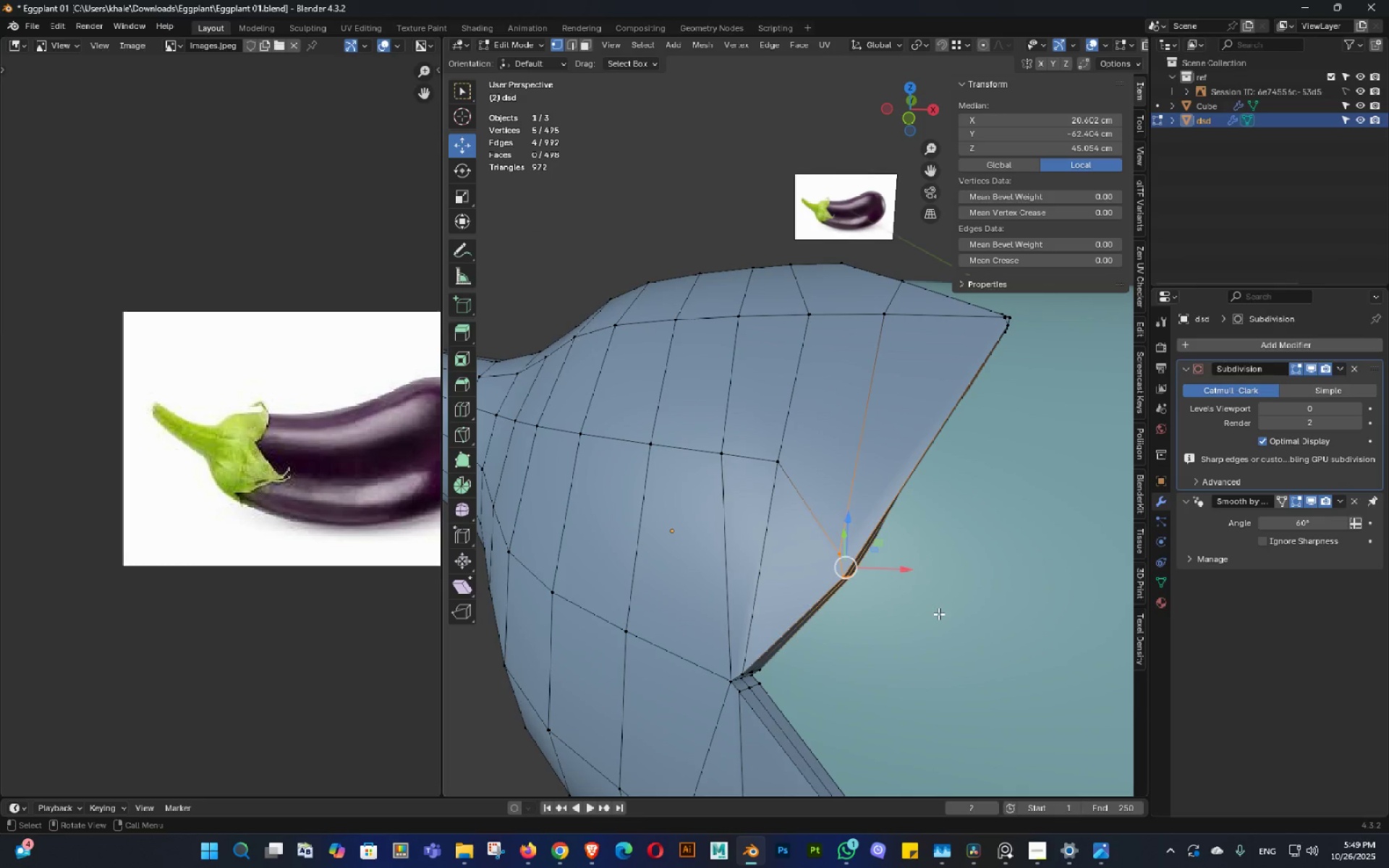 
key(3)
 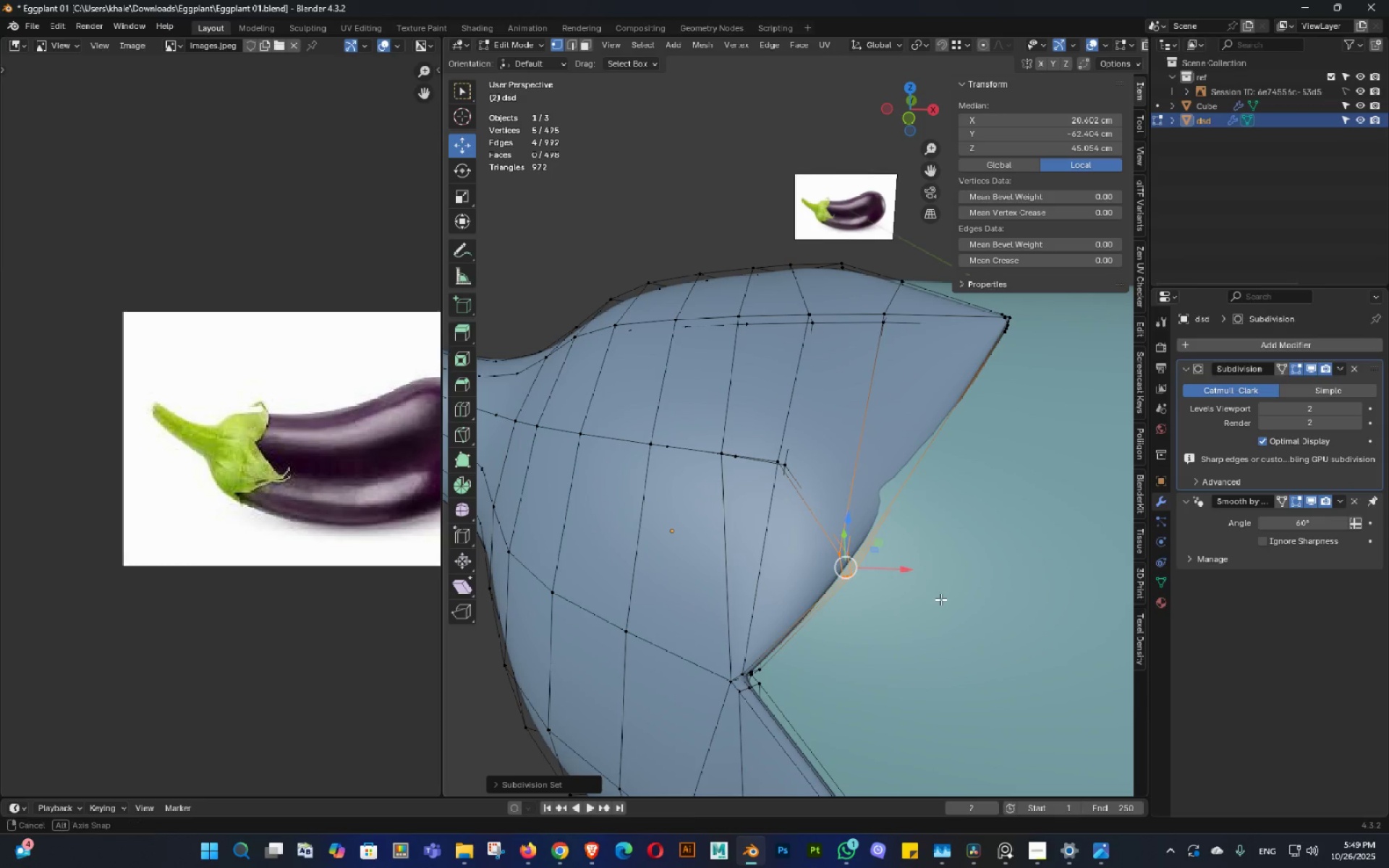 
middle_click([940, 599])
 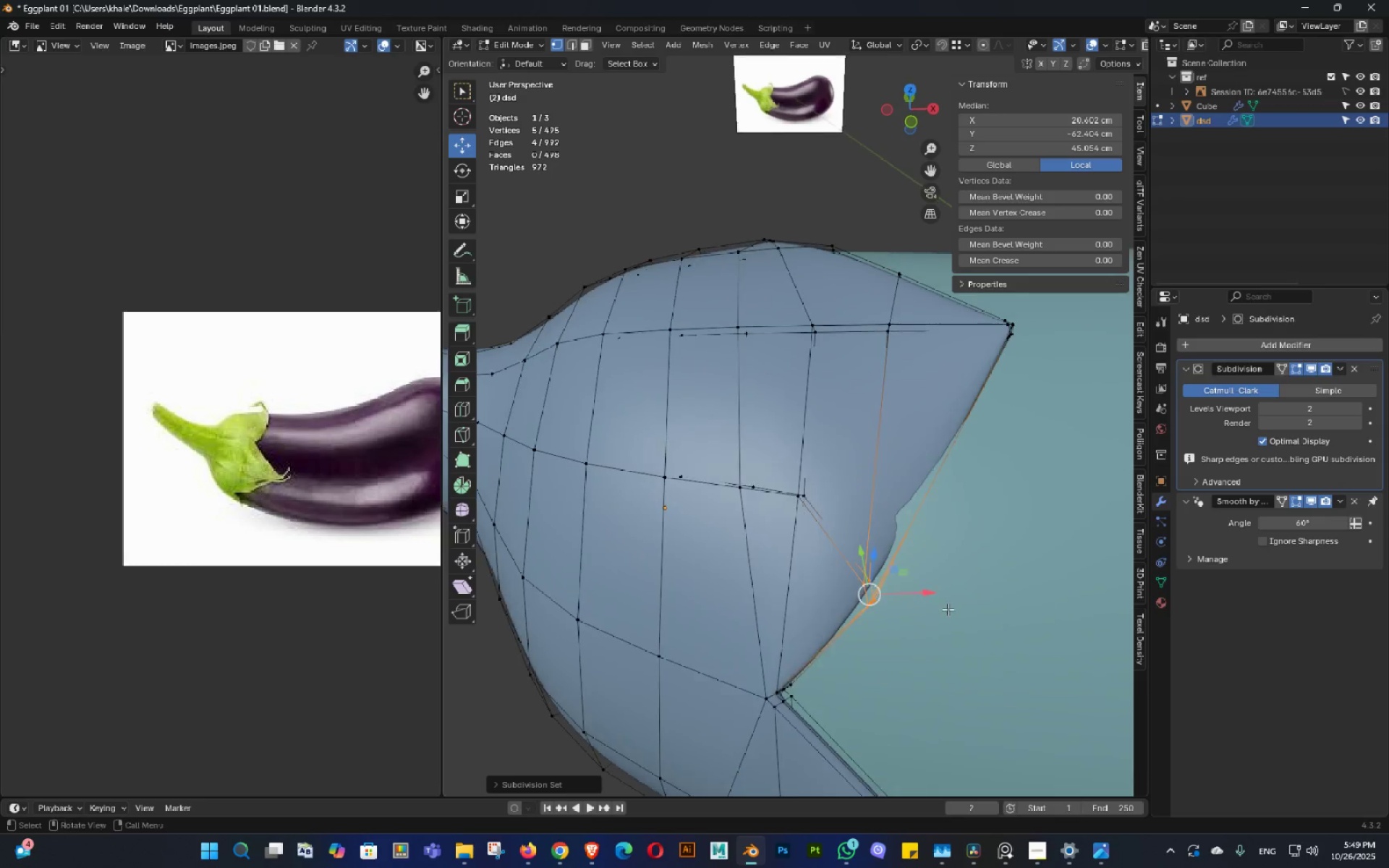 
key(Backquote)
 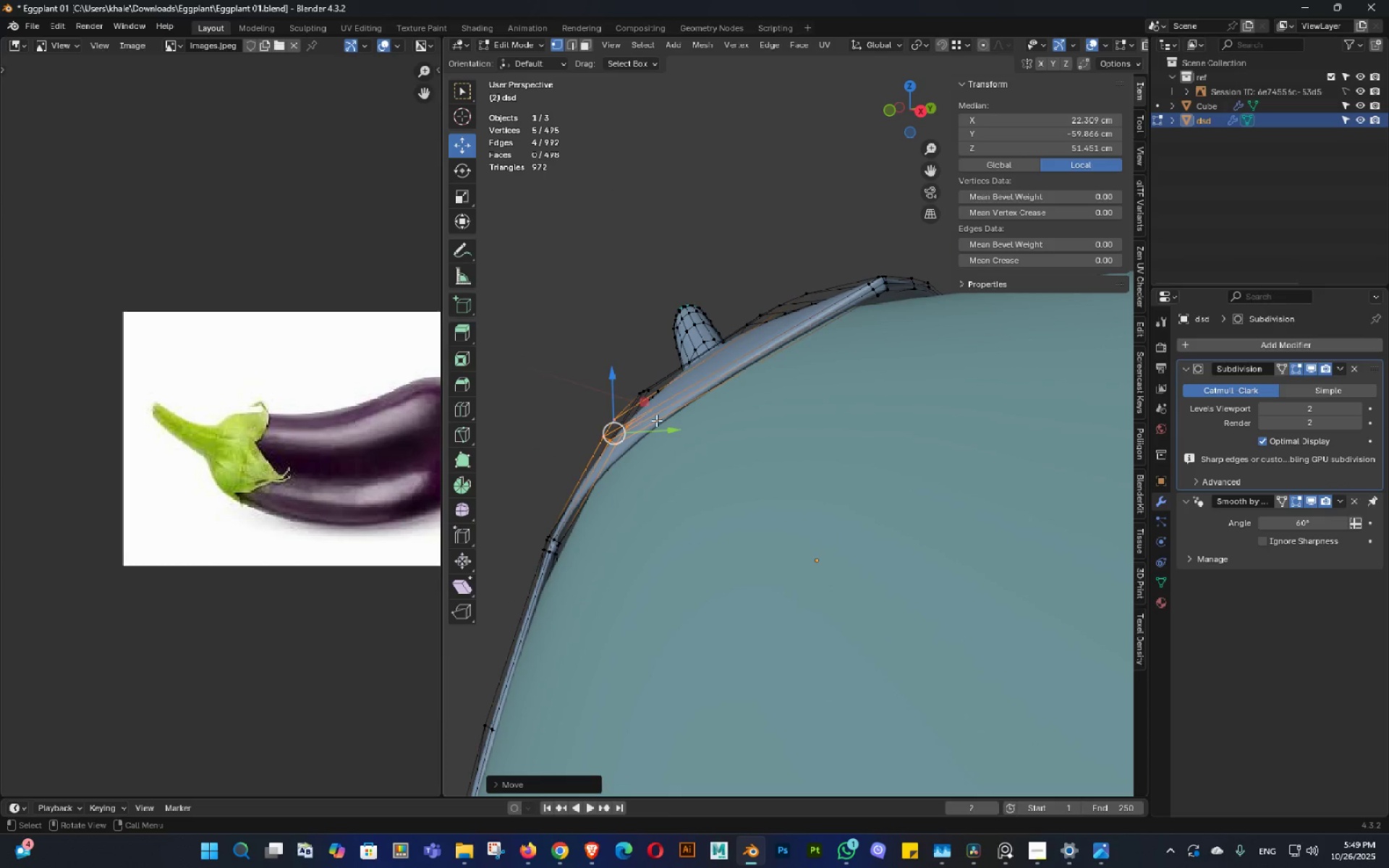 
wait(13.46)
 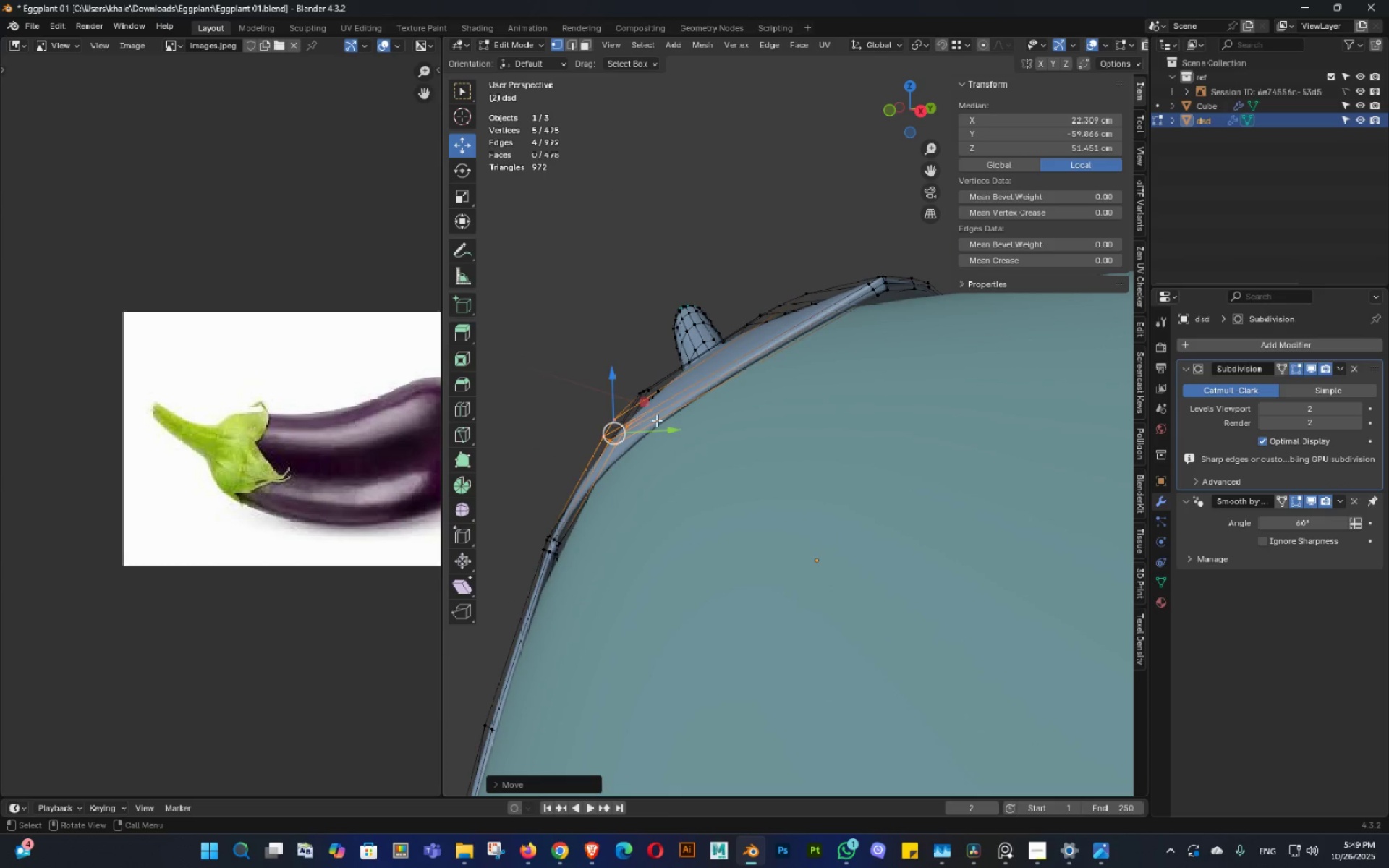 
key(Backquote)
 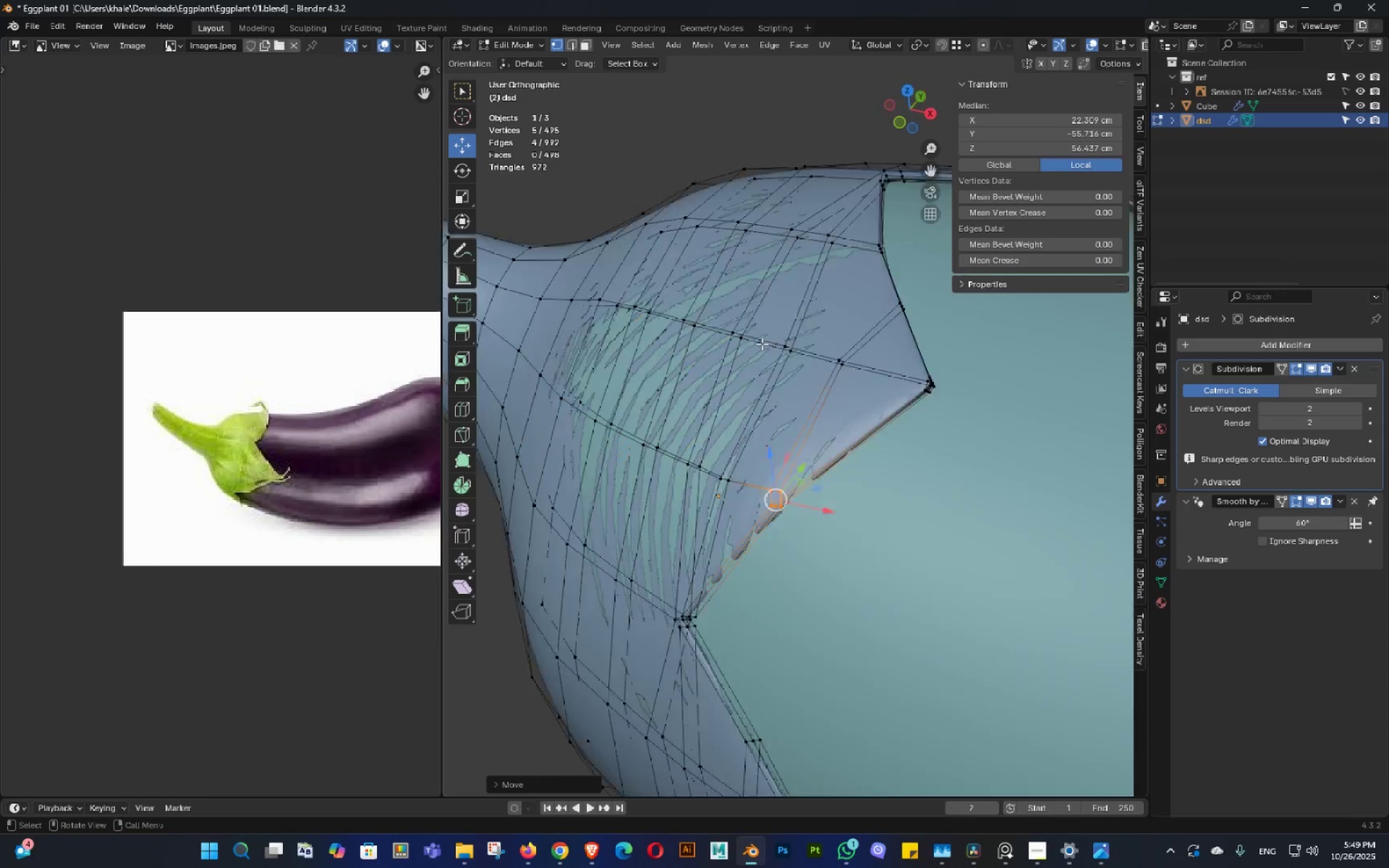 
scroll: coordinate [758, 369], scroll_direction: down, amount: 3.0
 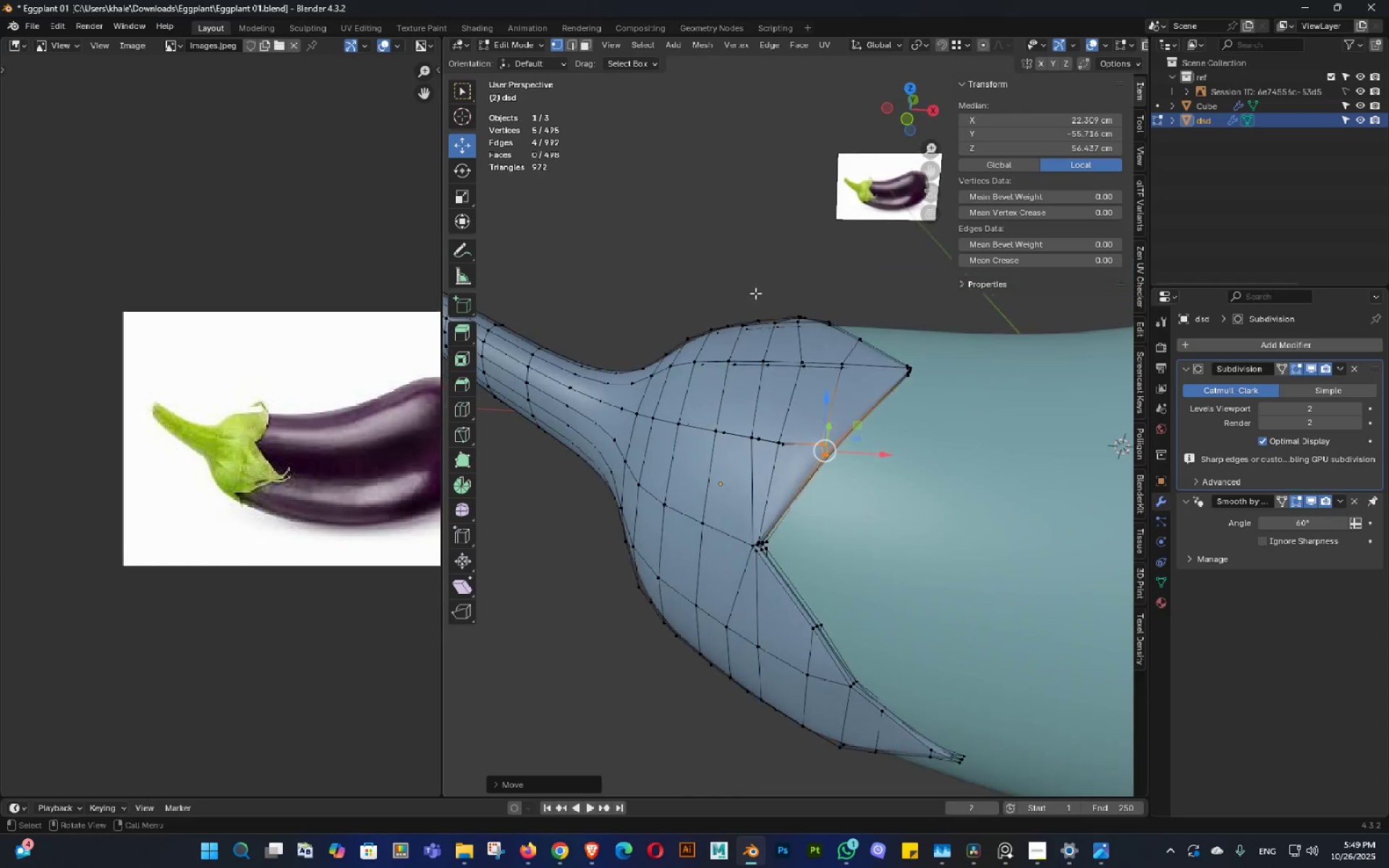 
scroll: coordinate [837, 351], scroll_direction: up, amount: 1.0
 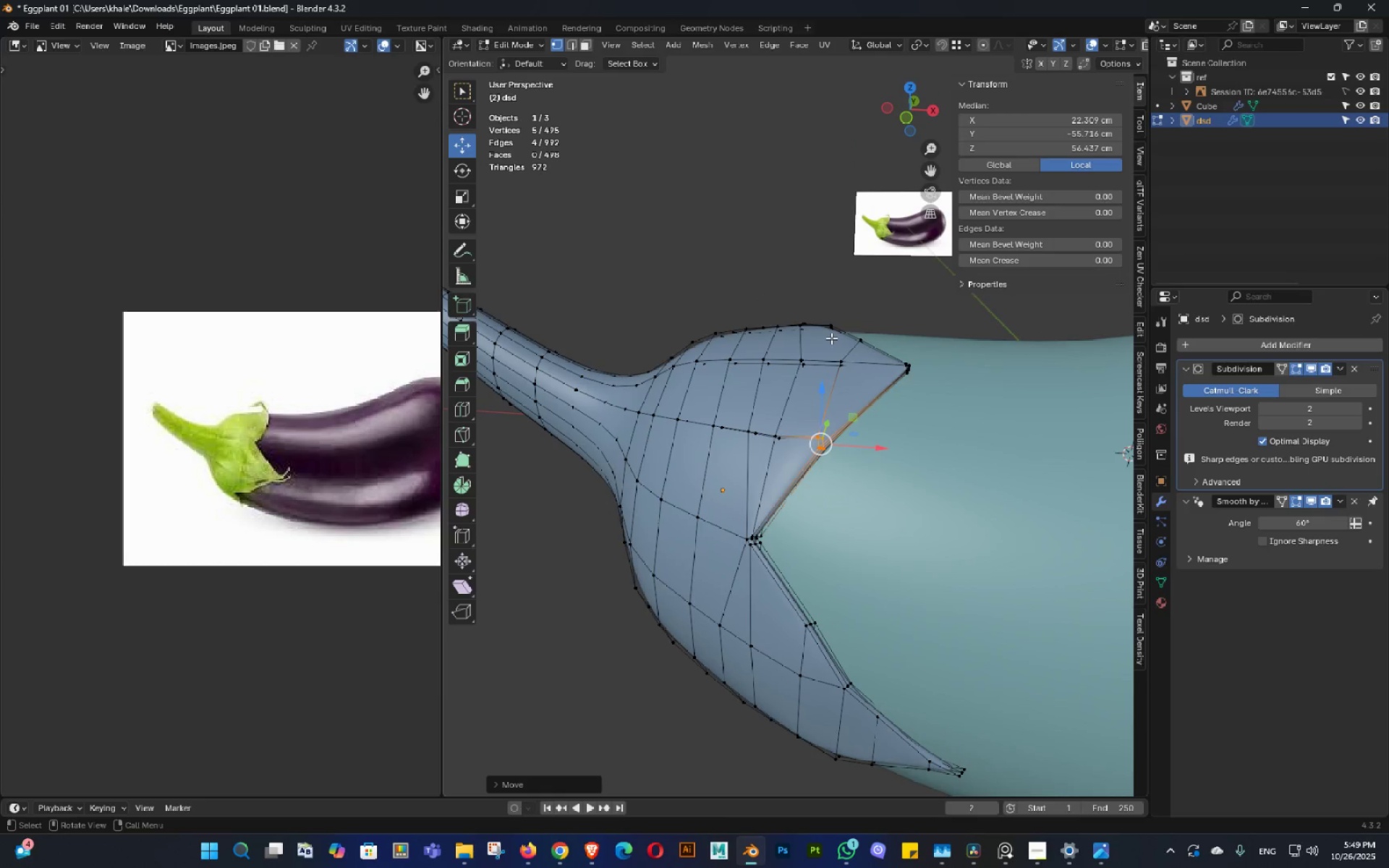 
hold_key(key=Tab, duration=29.18)
 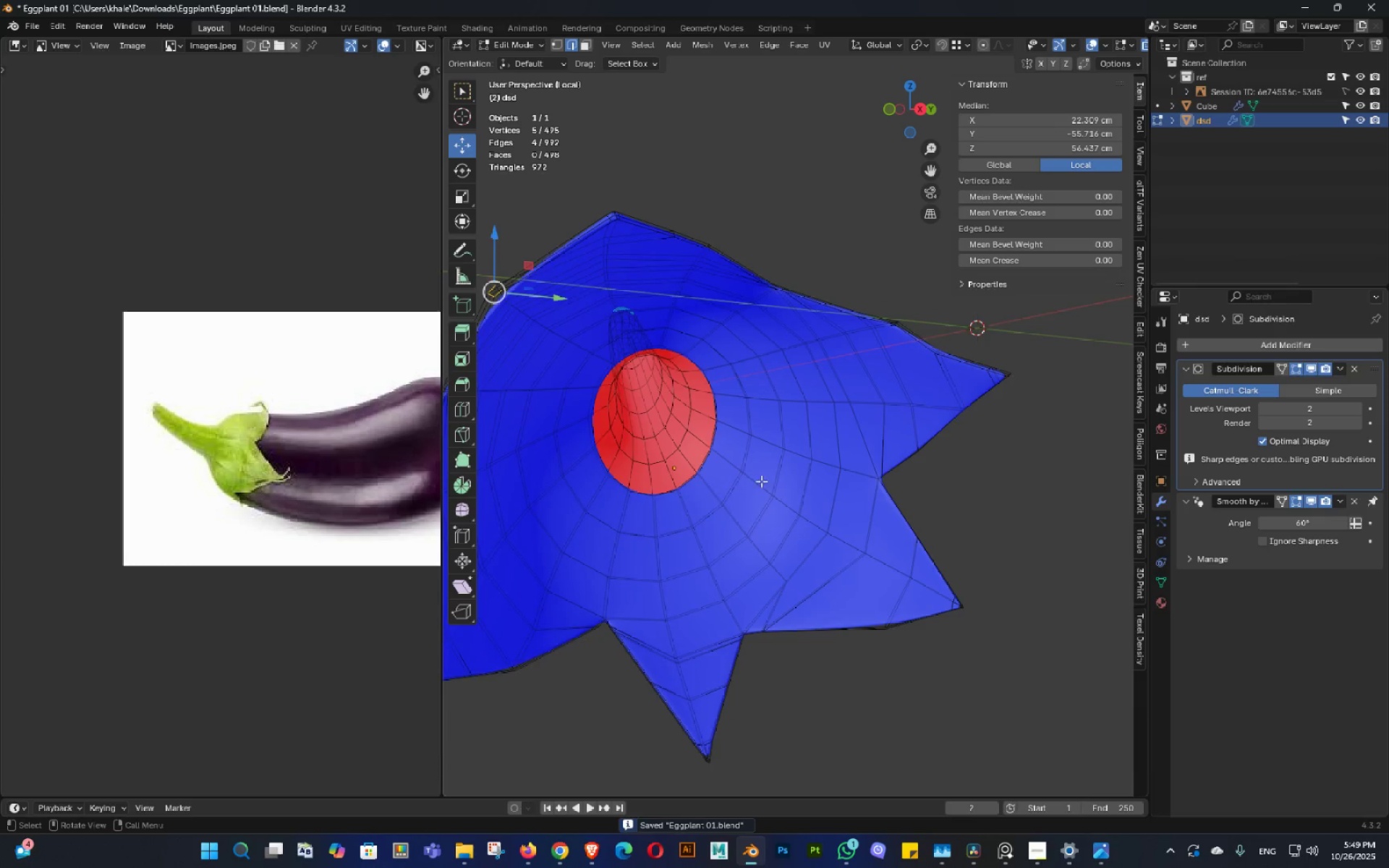 
scroll: coordinate [821, 320], scroll_direction: down, amount: 3.0
 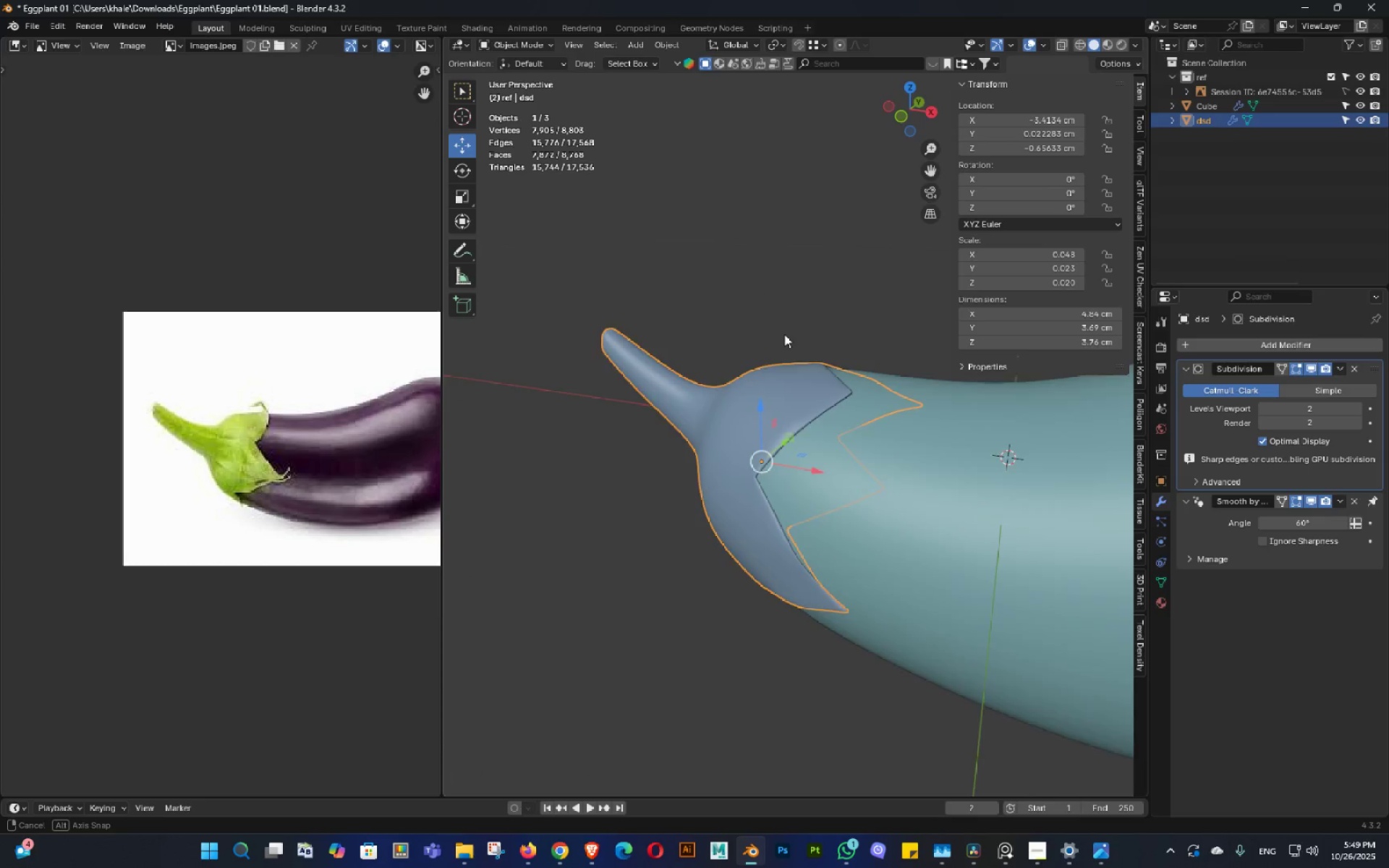 
double_click([779, 327])
 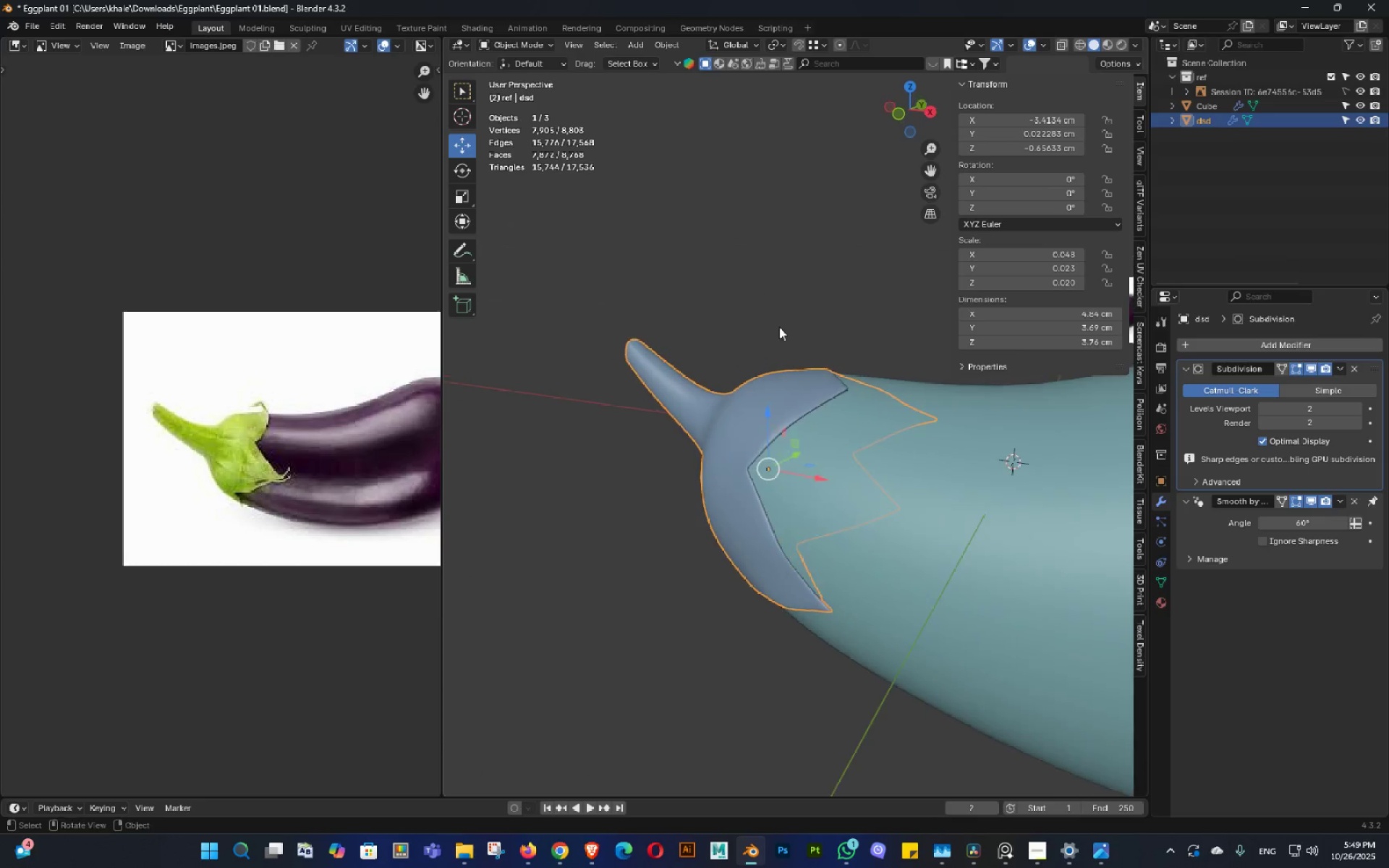 
key(Control+ControlLeft)
 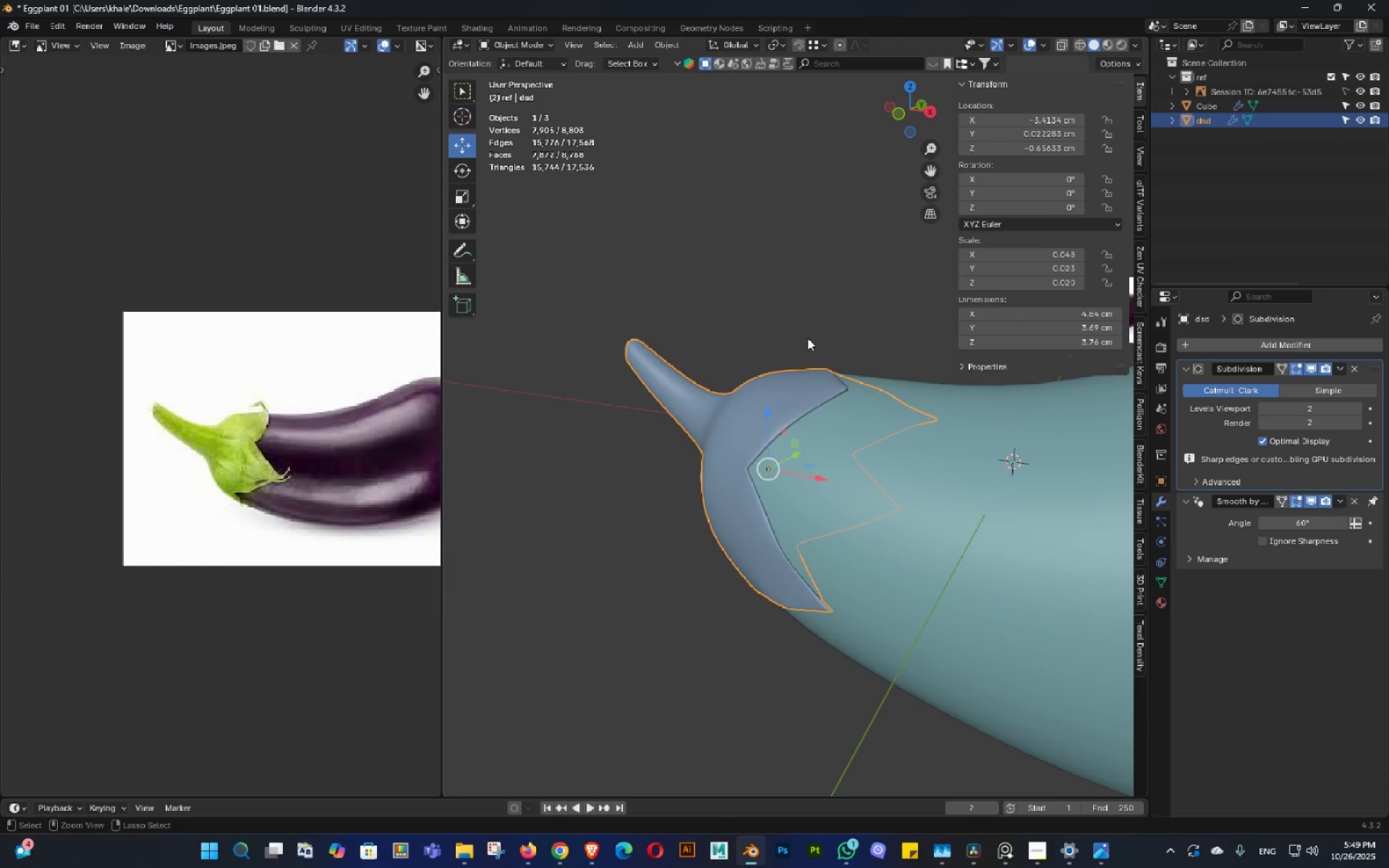 
key(Control+S)
 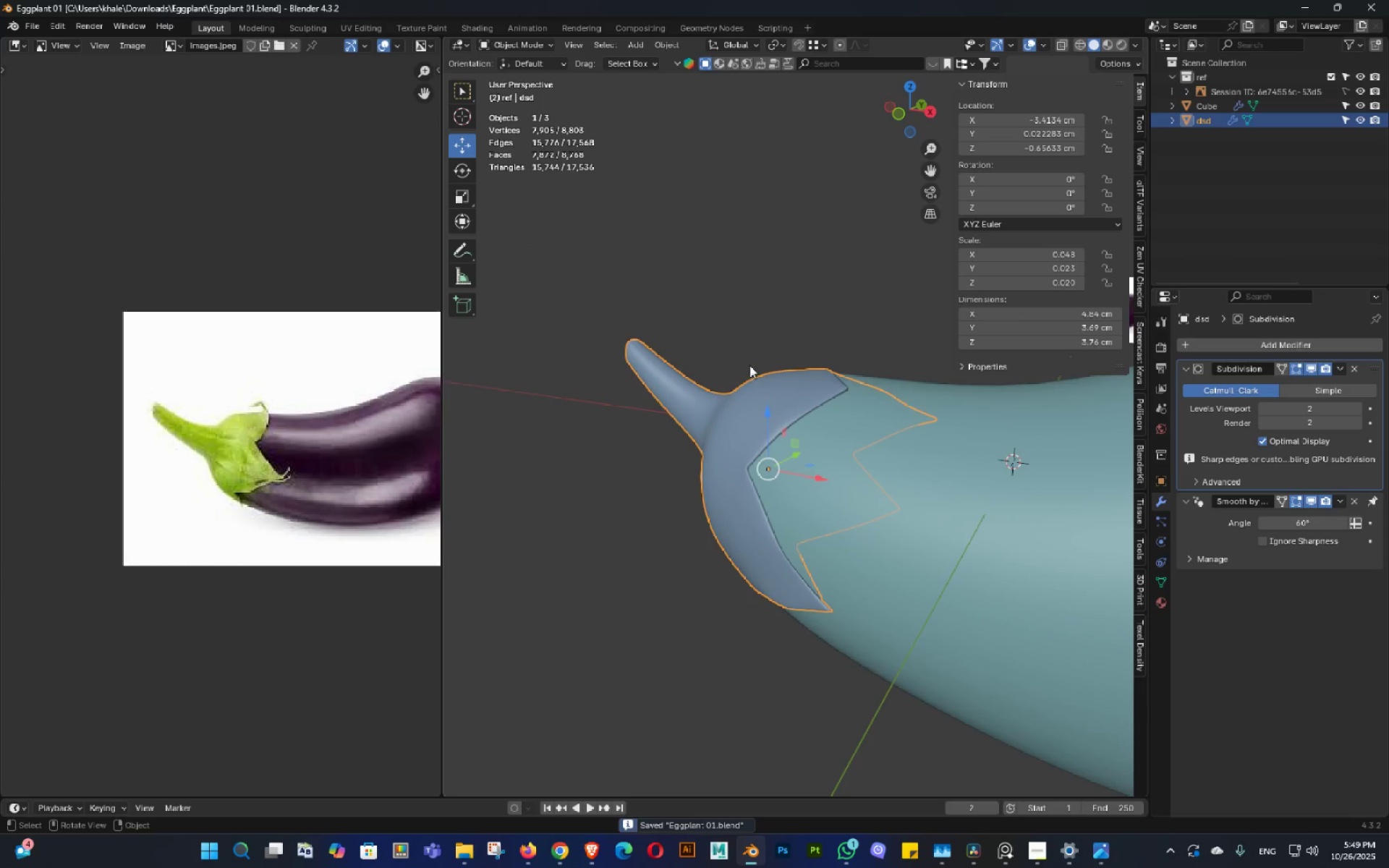 
scroll: coordinate [686, 407], scroll_direction: down, amount: 1.0
 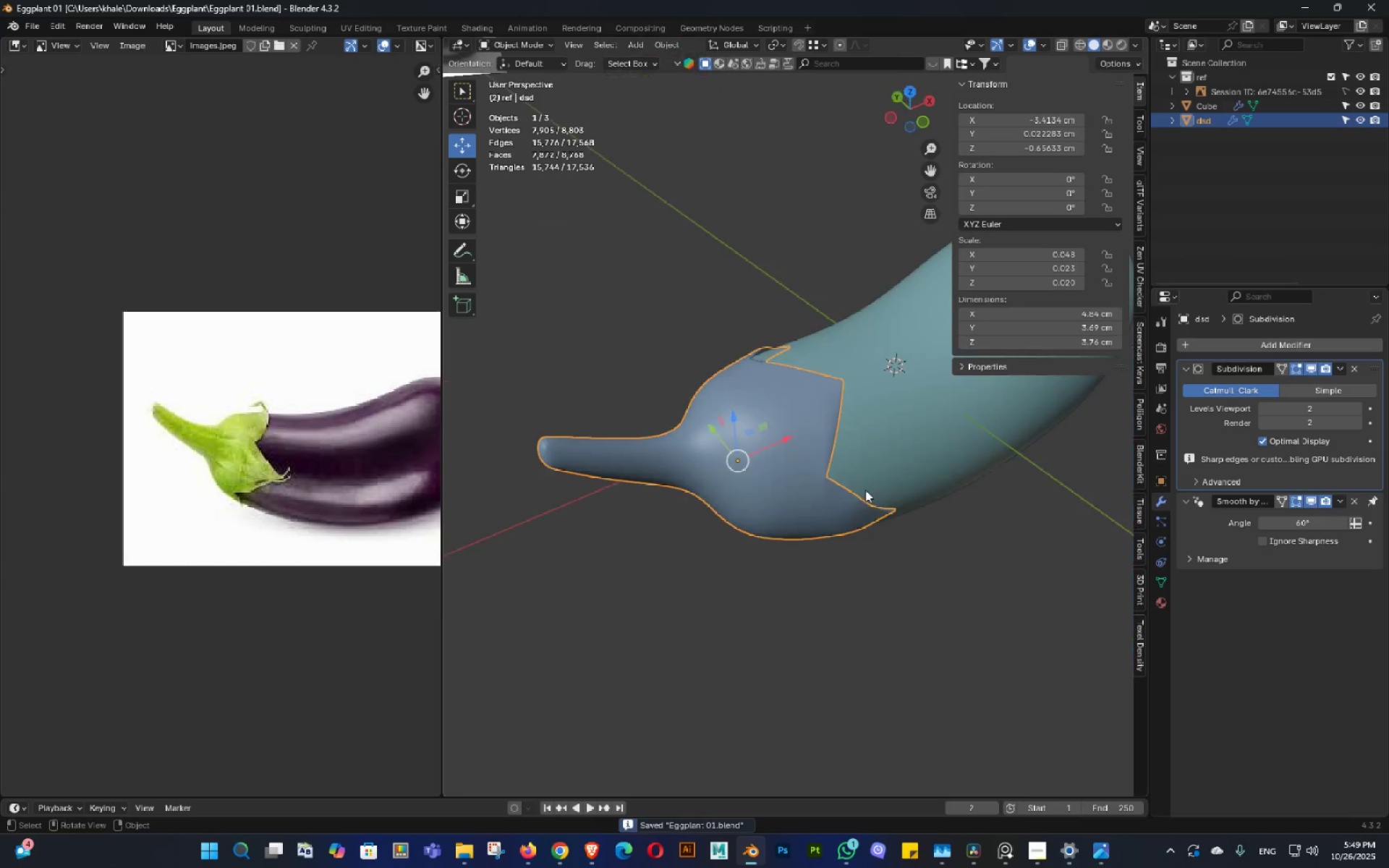 
key(Control+ControlLeft)
 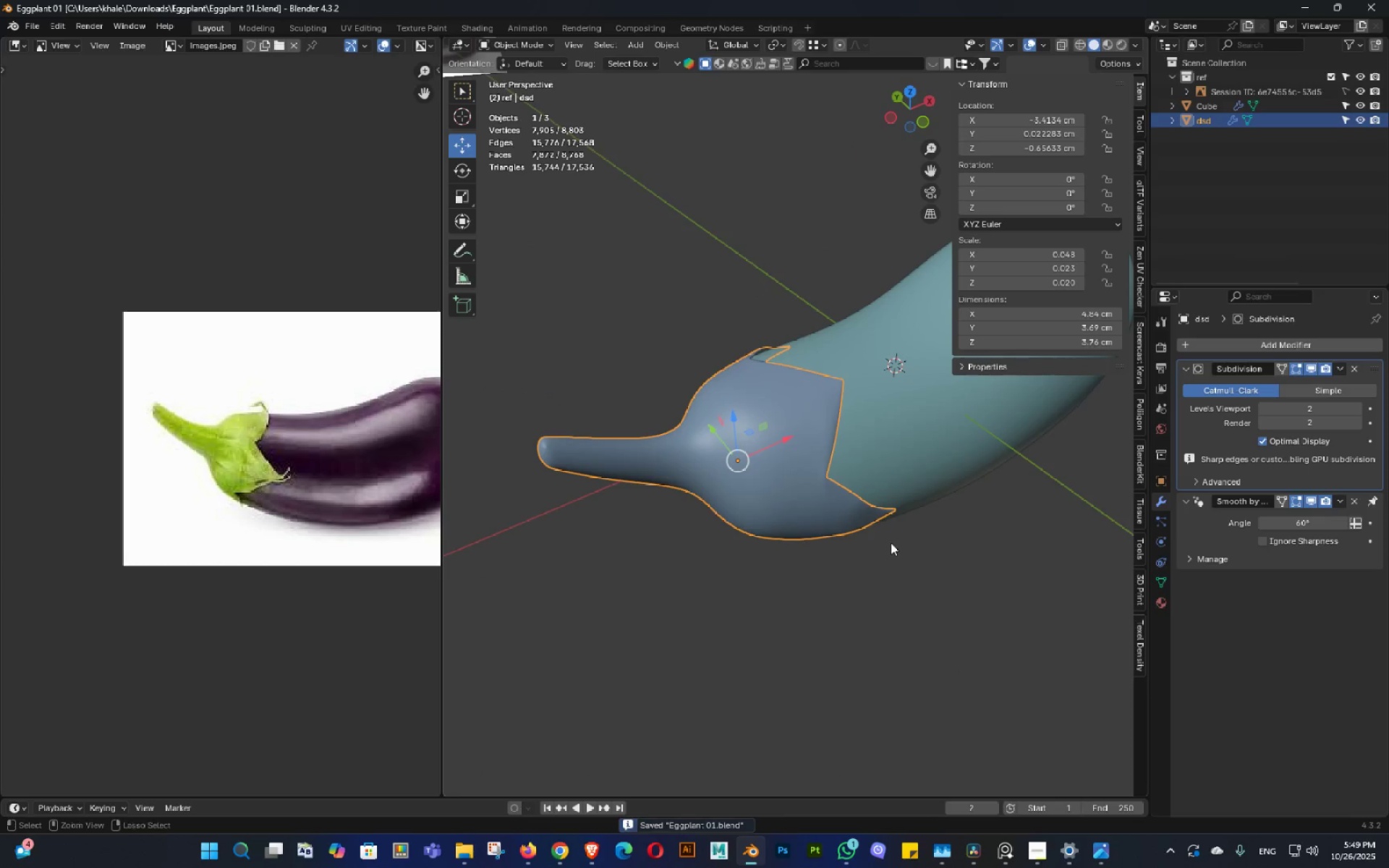 
key(Control+S)
 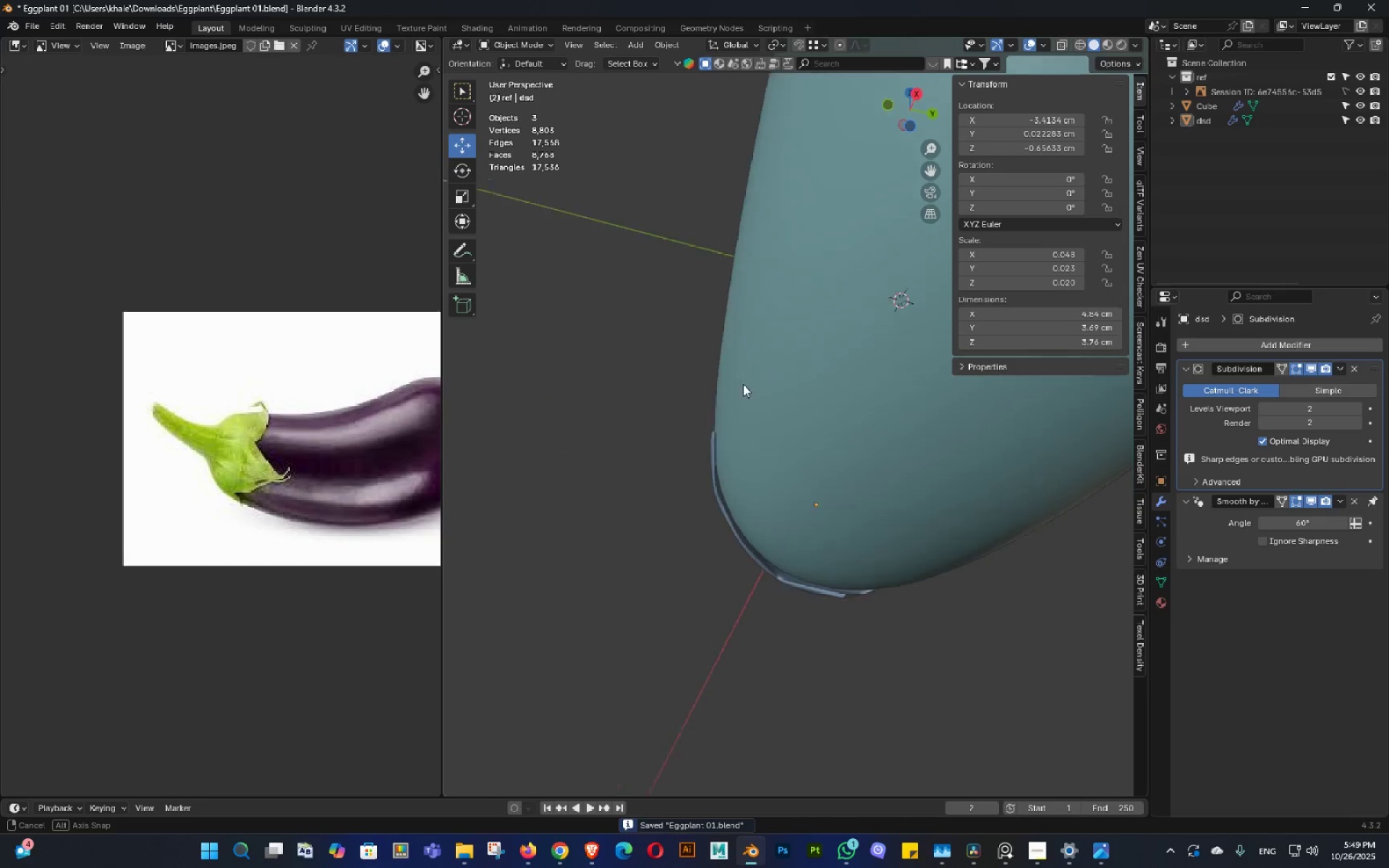 
scroll: coordinate [739, 467], scroll_direction: down, amount: 2.0
 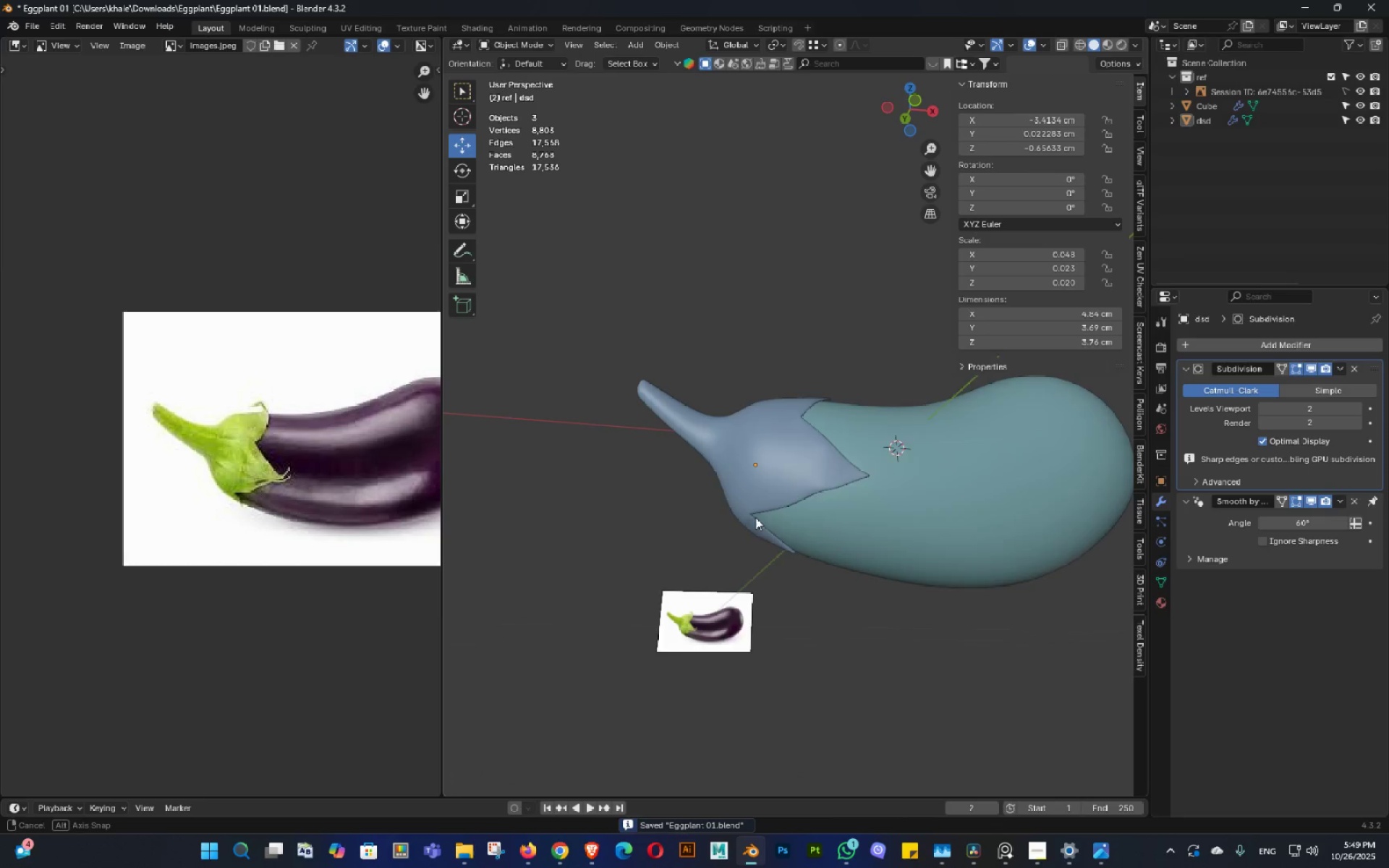 
key(Control+ControlLeft)
 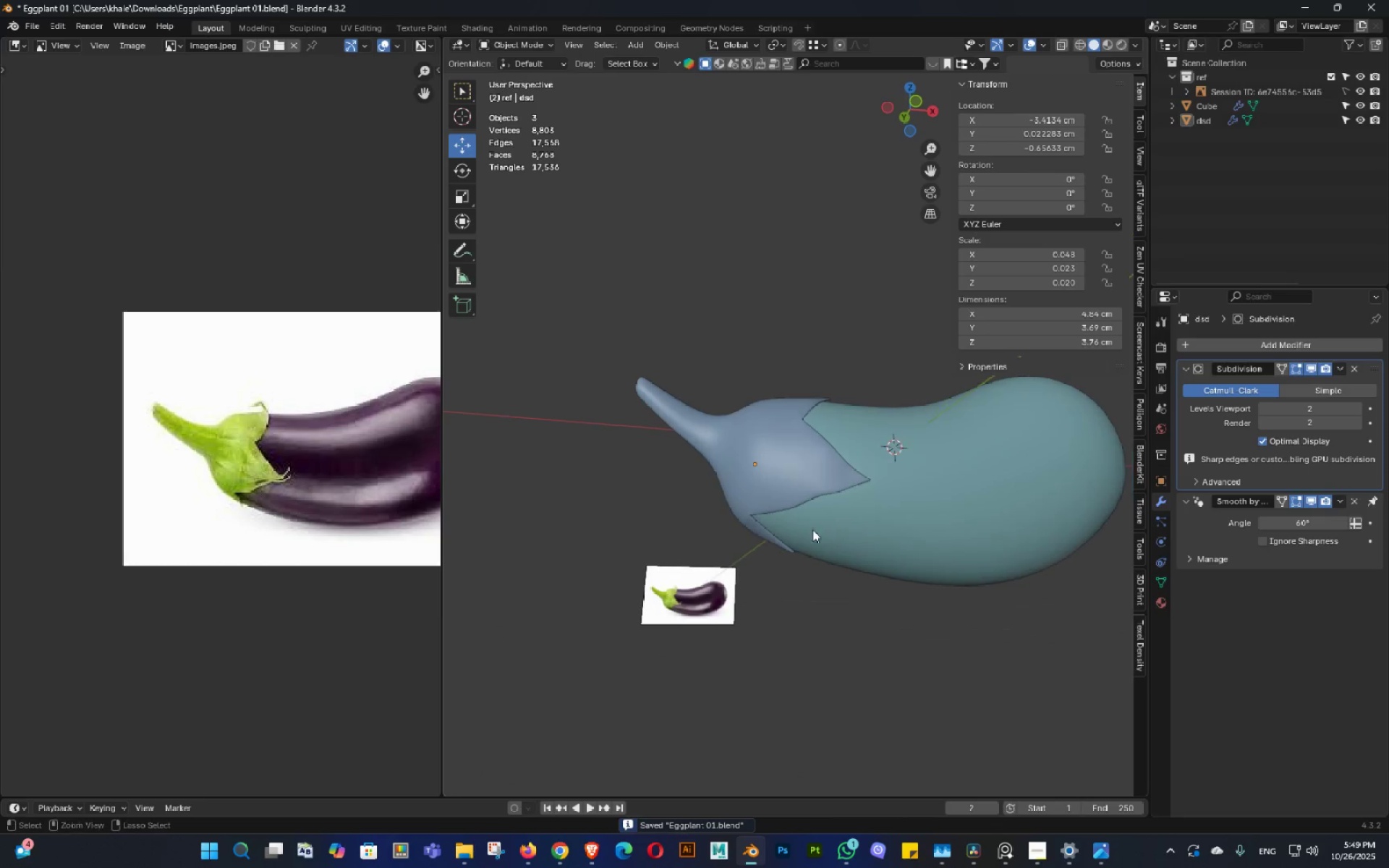 
key(Control+S)
 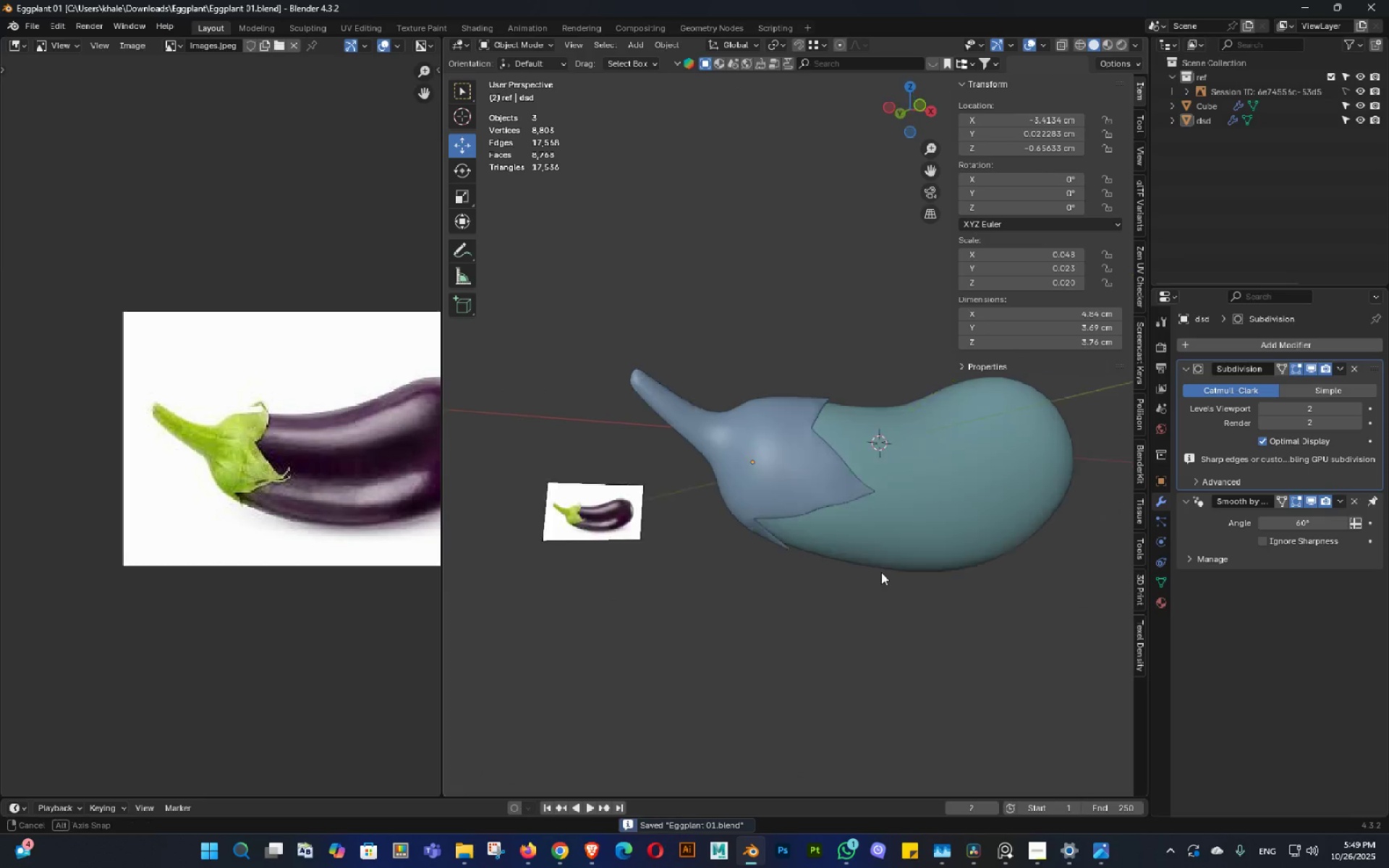 
key(Control+ControlLeft)
 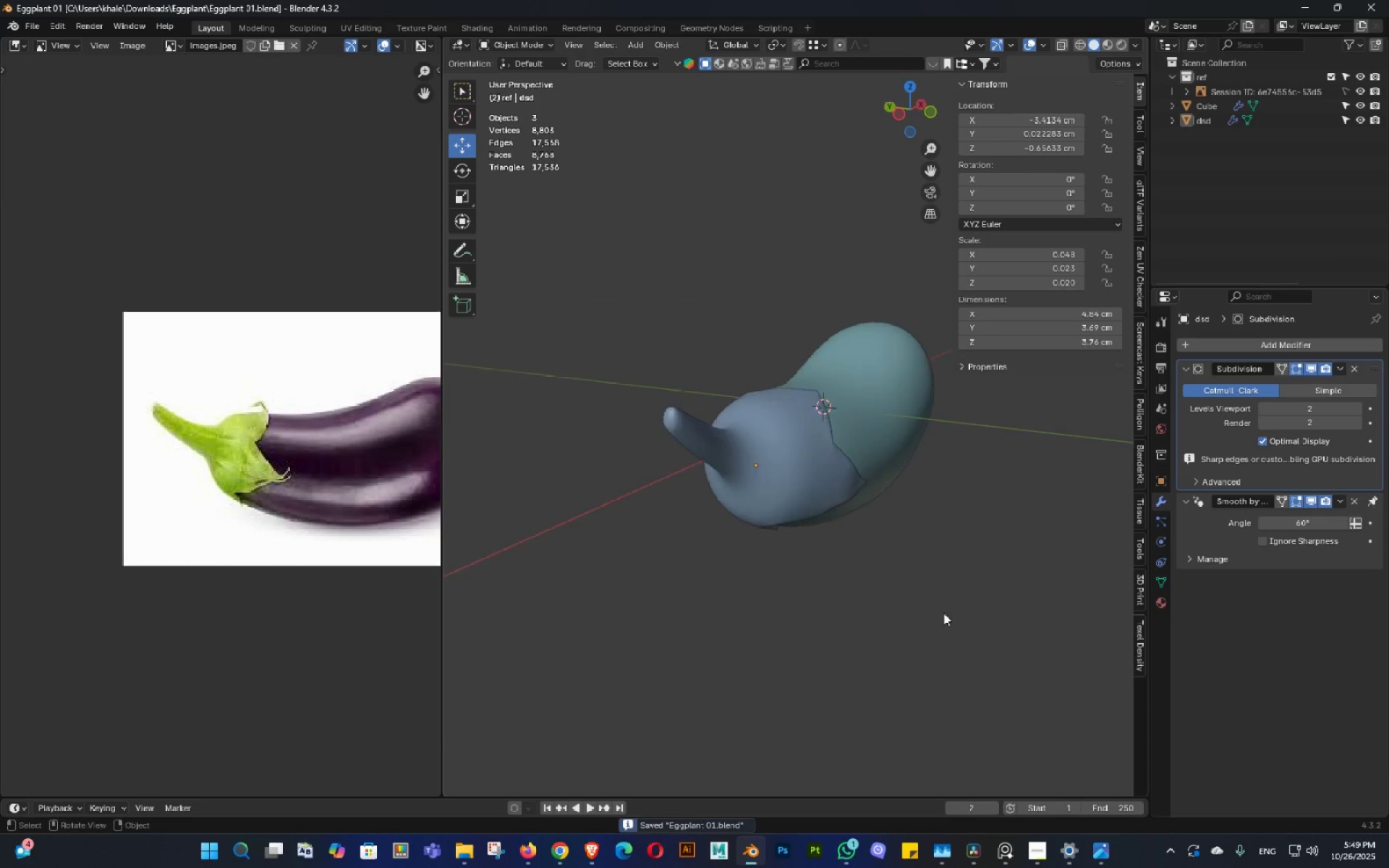 
key(Control+S)
 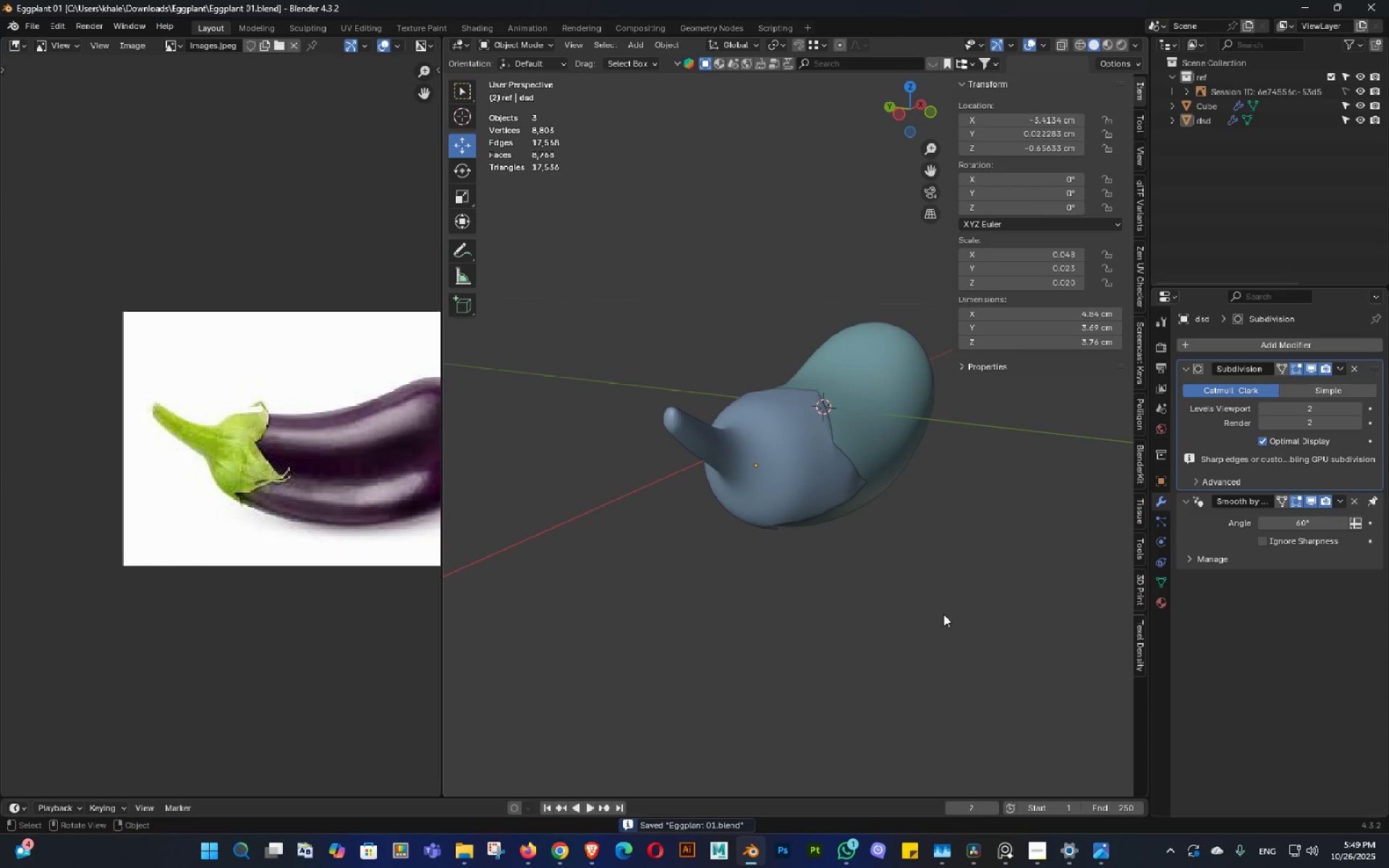 
key(Control+ControlLeft)
 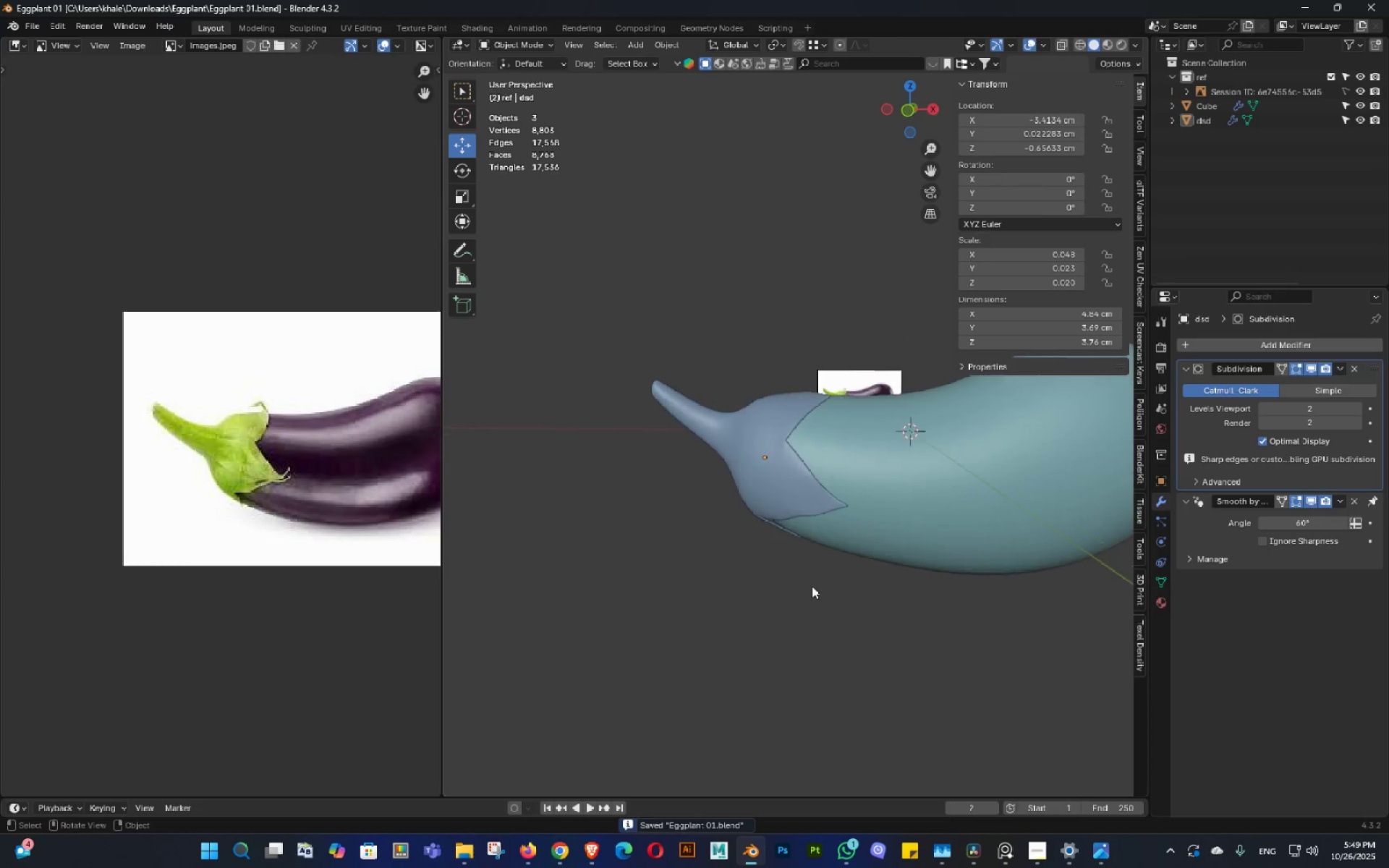 
key(Control+S)
 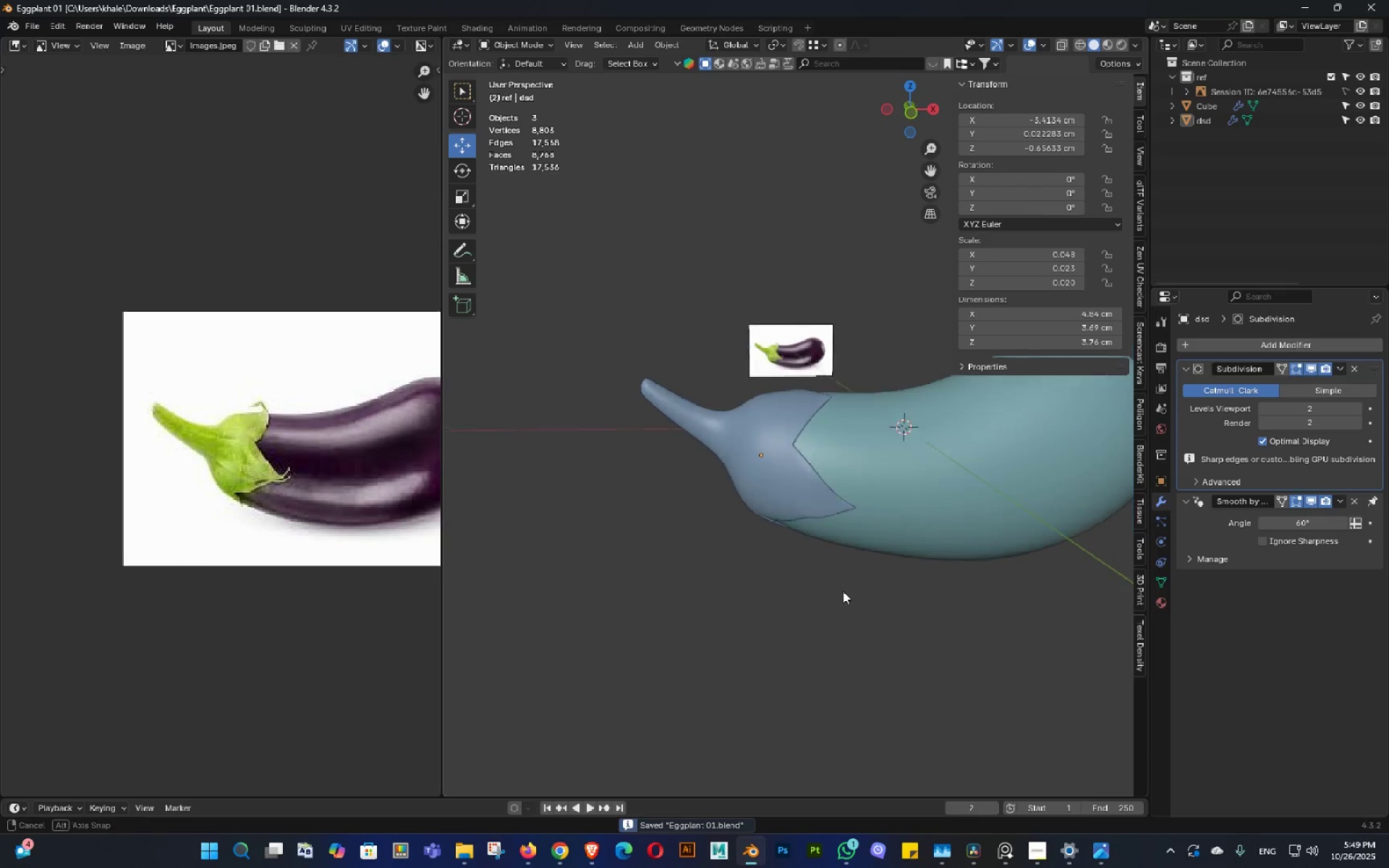 
key(Control+ControlLeft)
 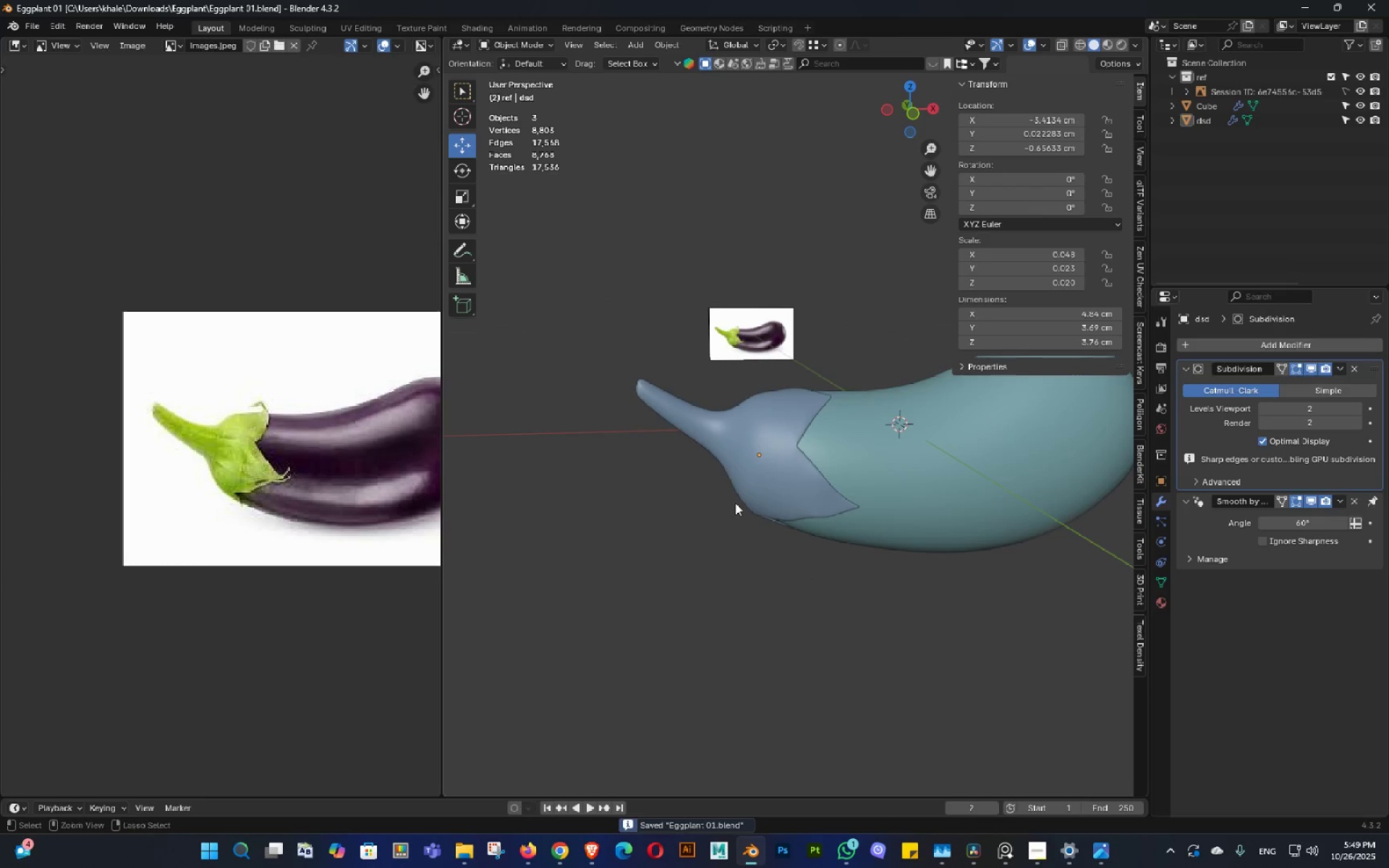 
key(Control+S)
 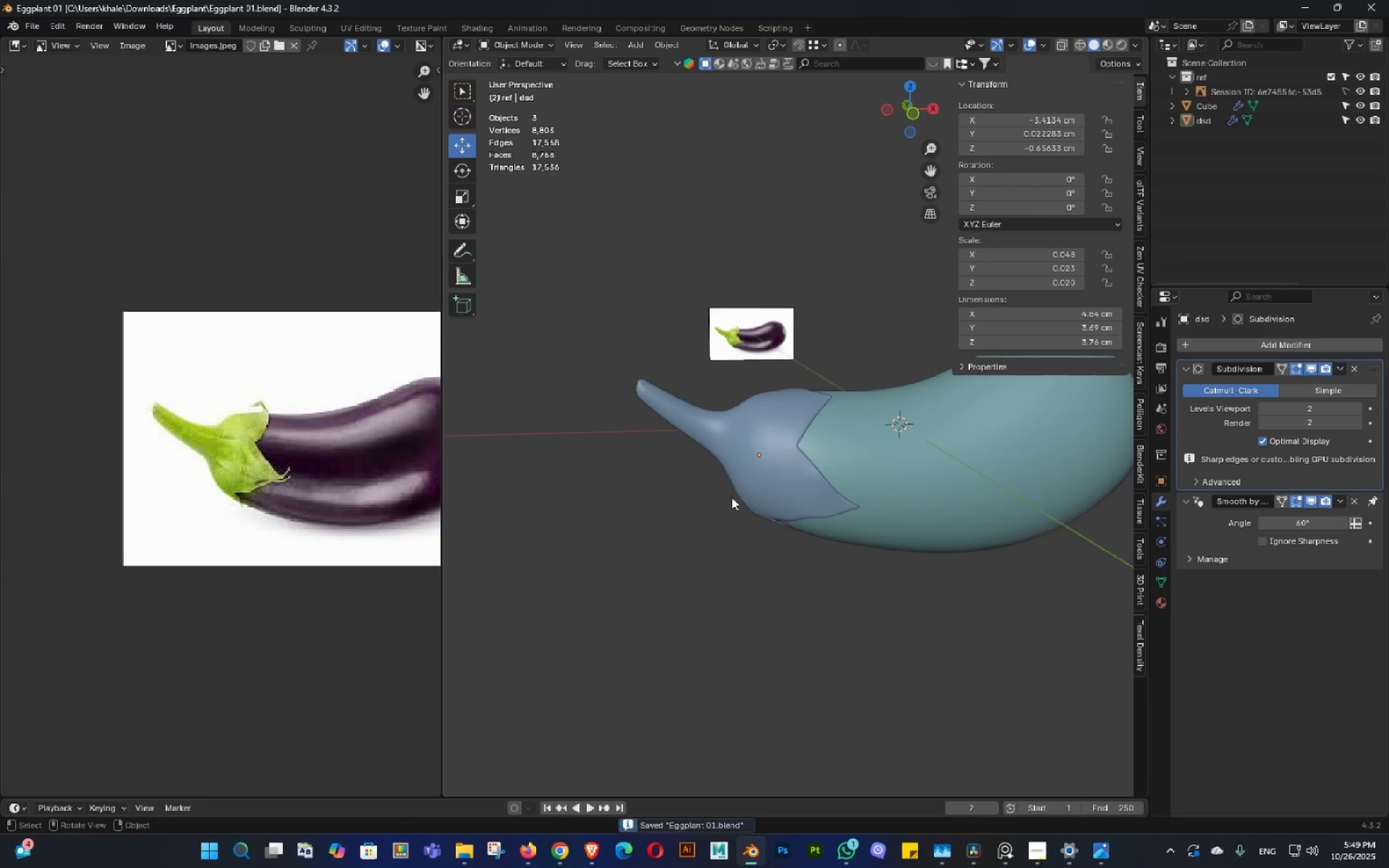 
scroll: coordinate [796, 443], scroll_direction: up, amount: 2.0
 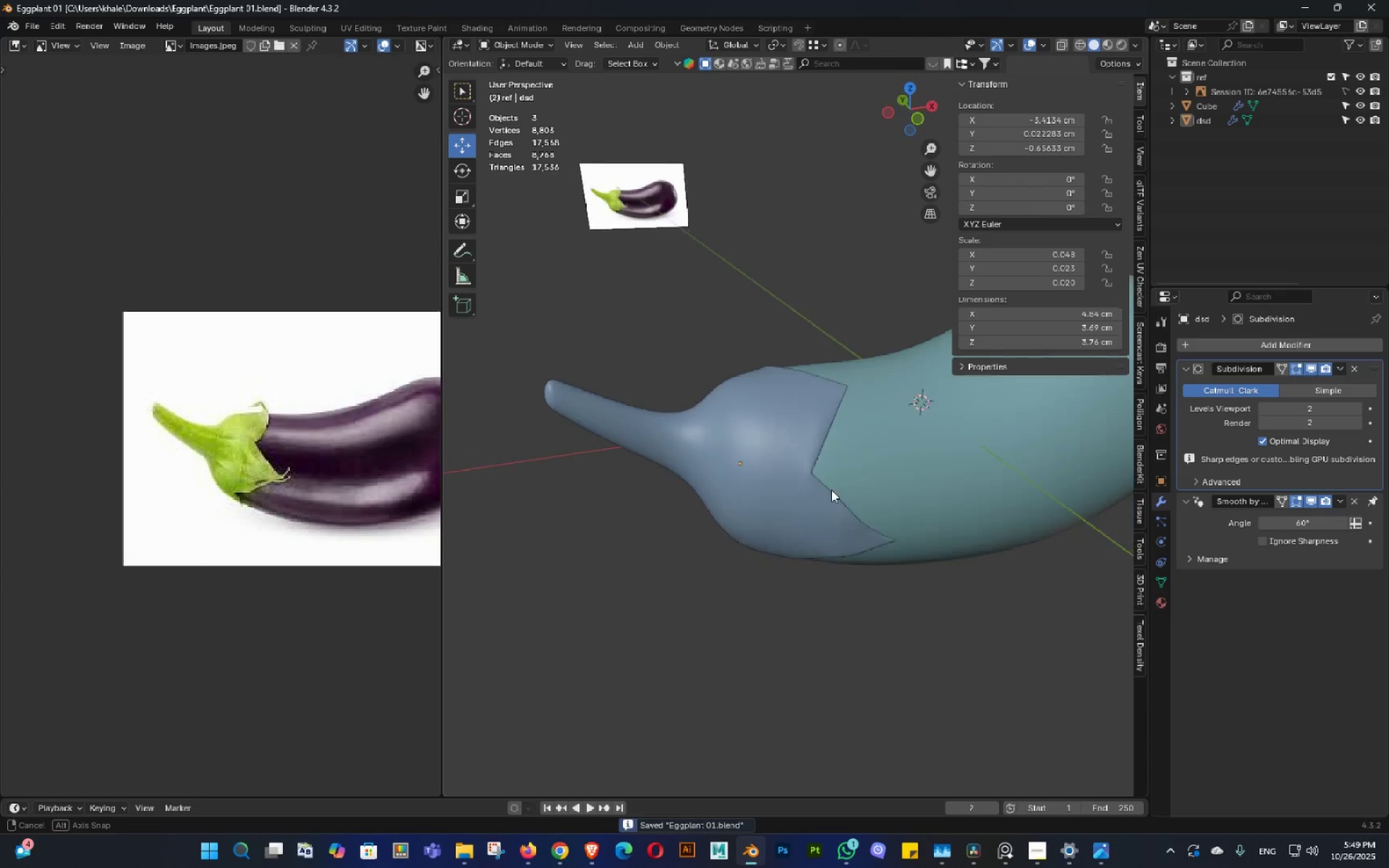 
key(Control+ControlLeft)
 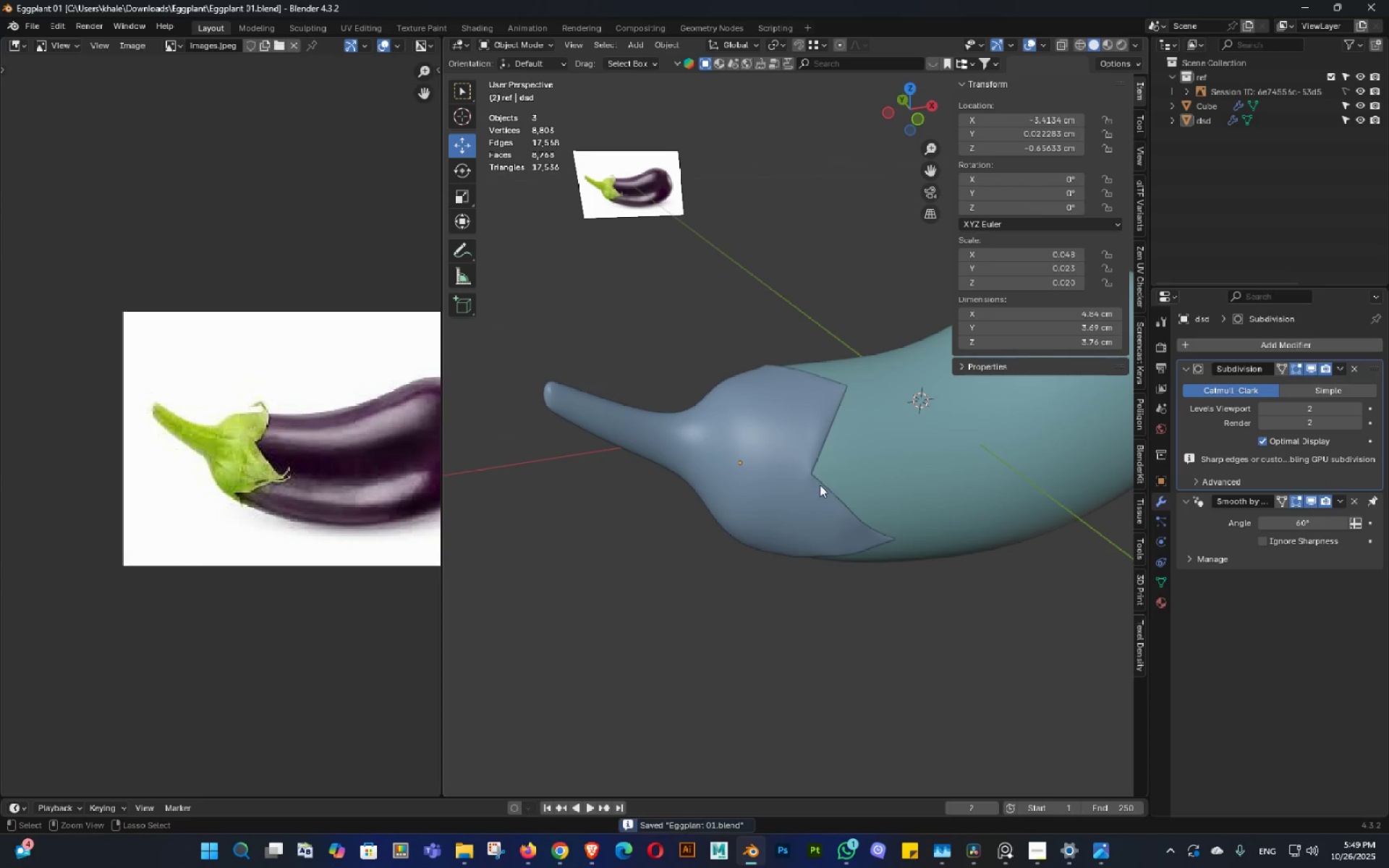 
key(Control+S)
 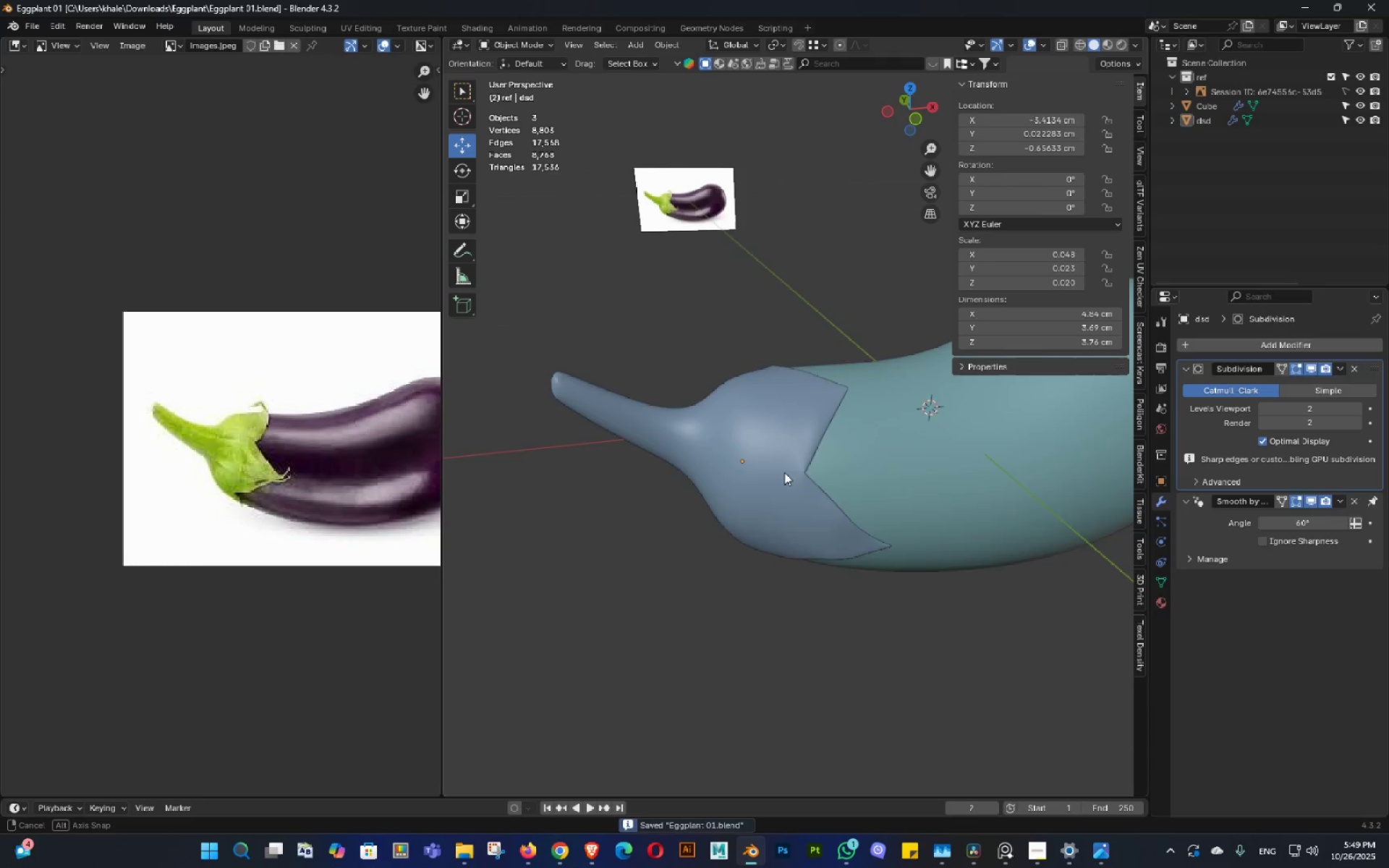 
key(Control+ControlLeft)
 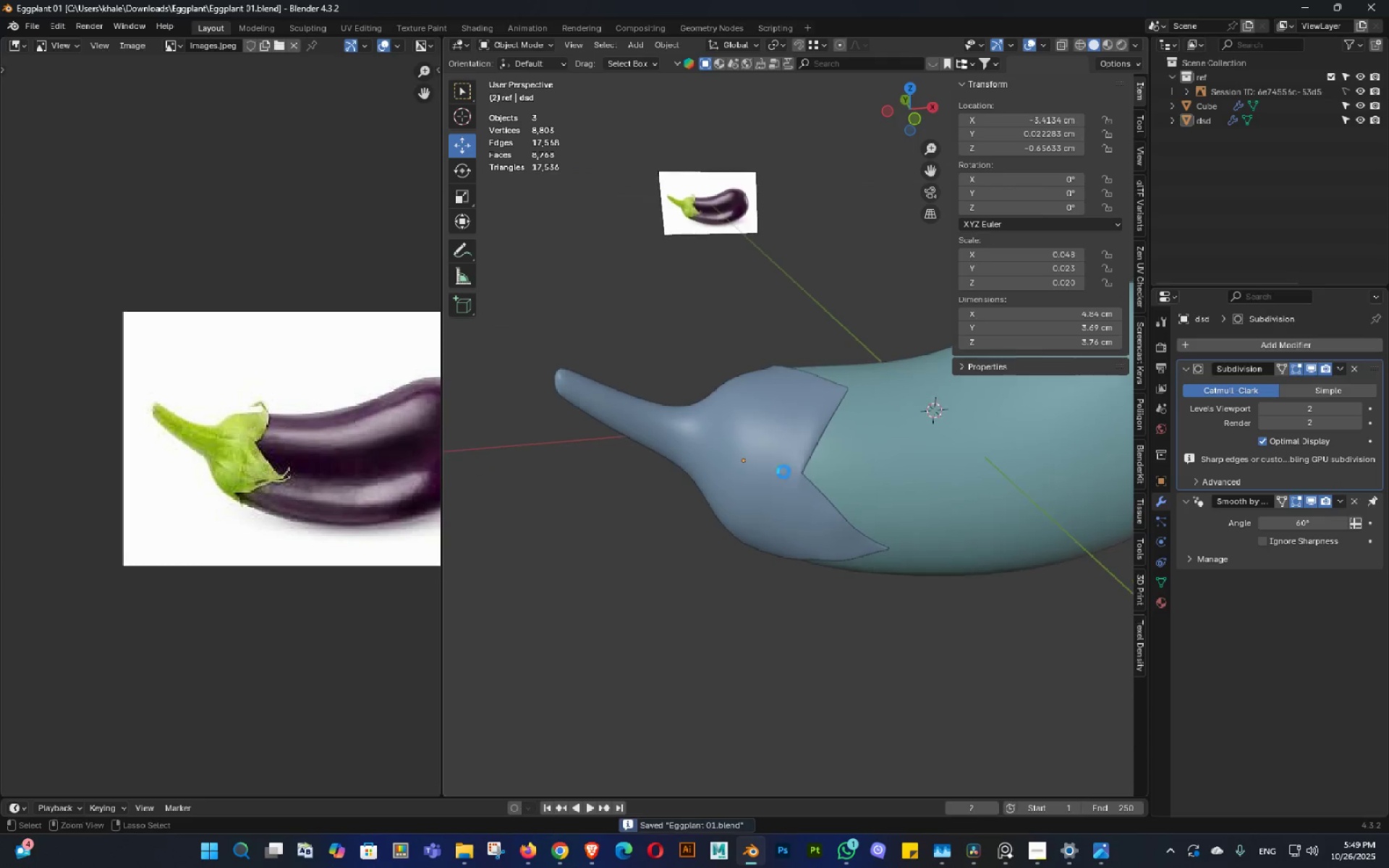 
key(Control+S)
 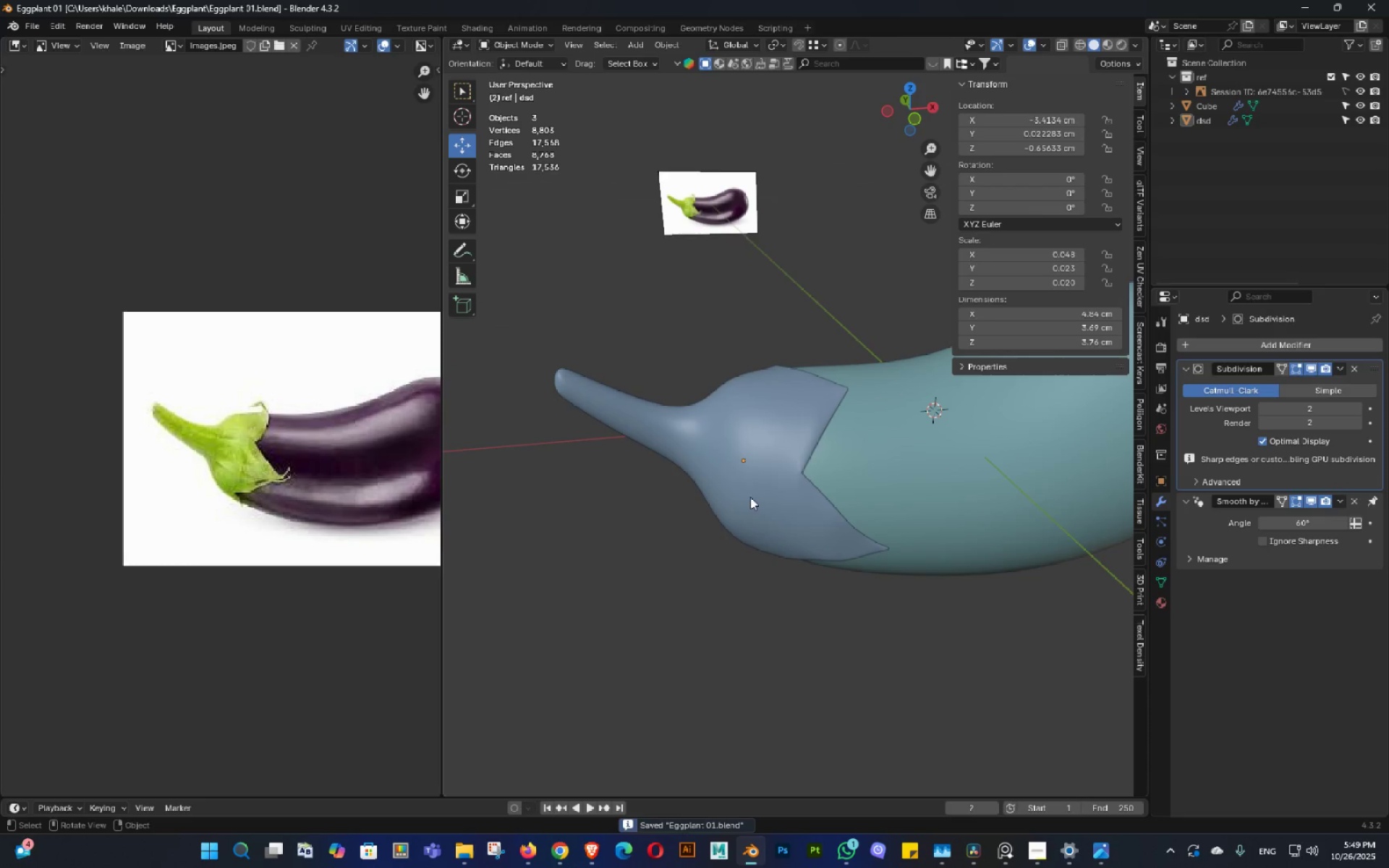 
key(Shift+ShiftLeft)
 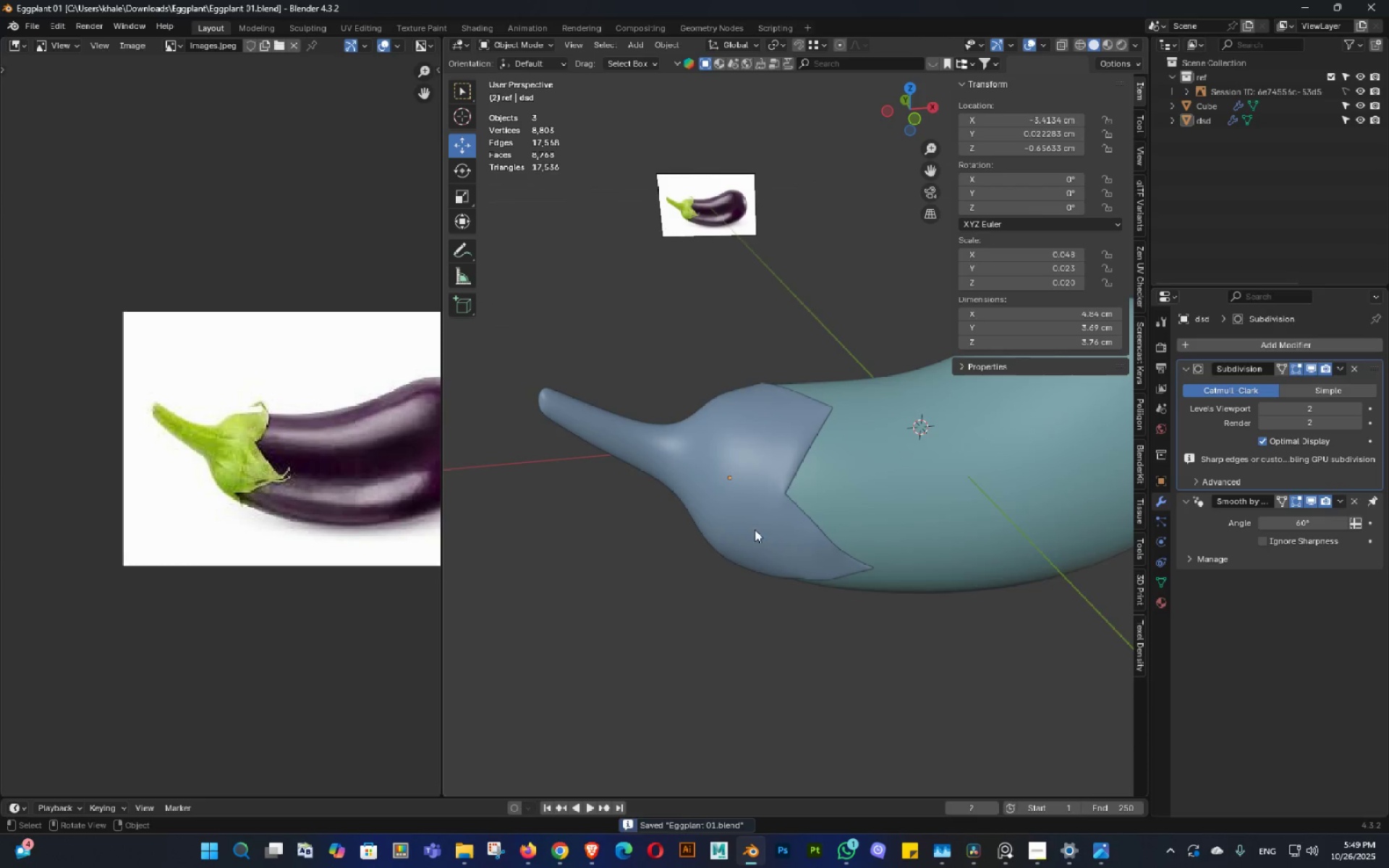 
scroll: coordinate [765, 529], scroll_direction: up, amount: 1.0
 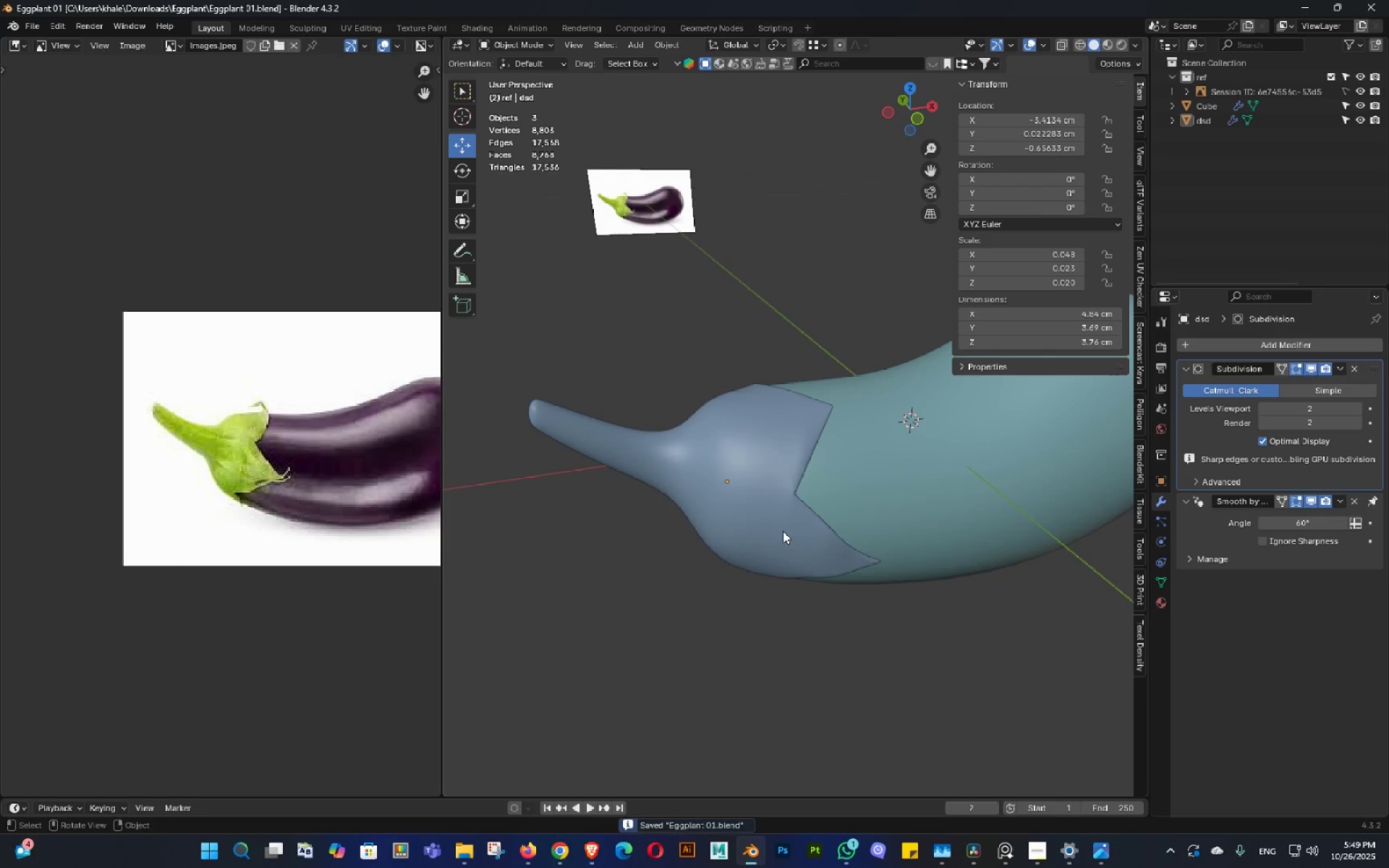 
key(Control+ControlLeft)
 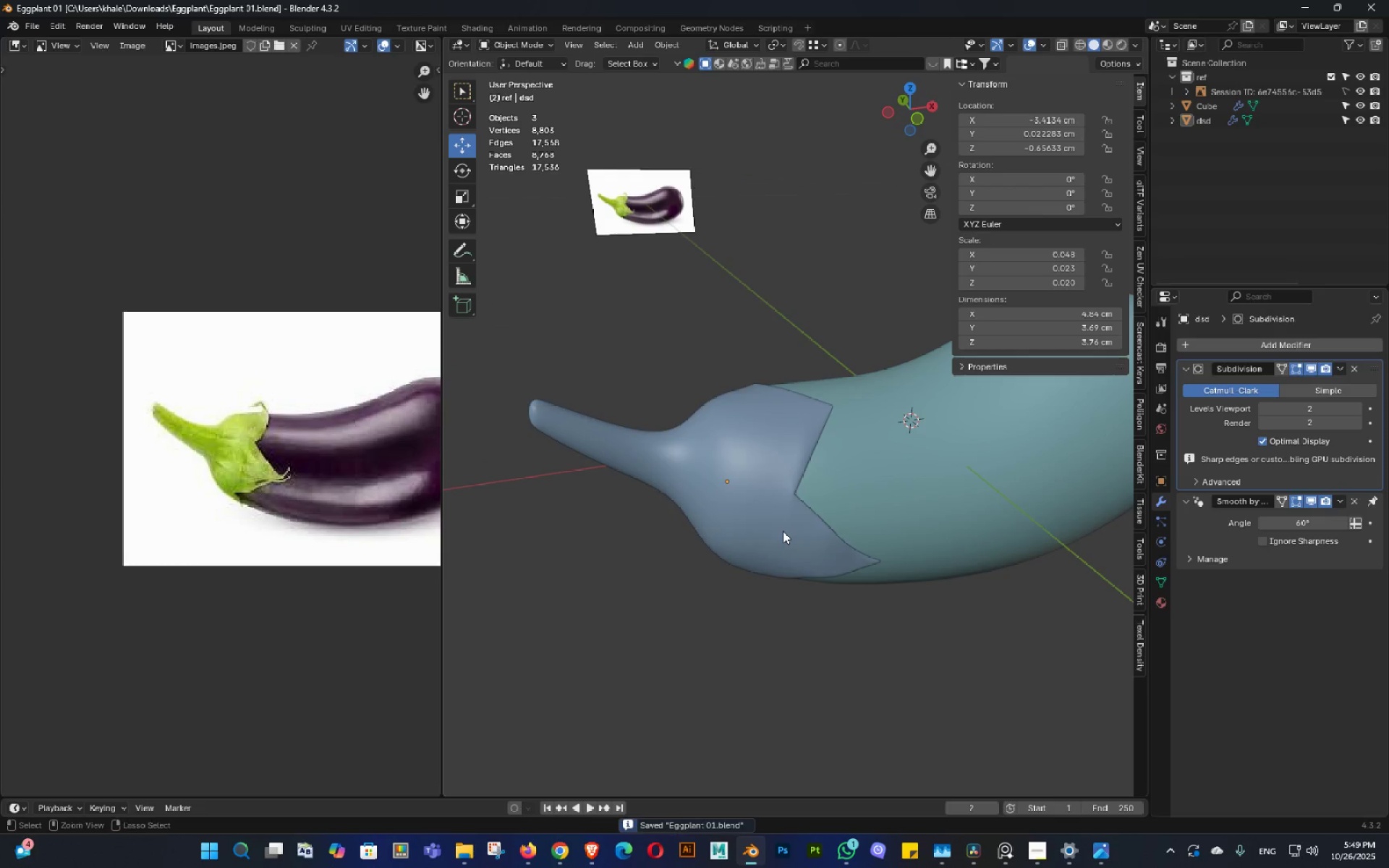 
key(Control+S)
 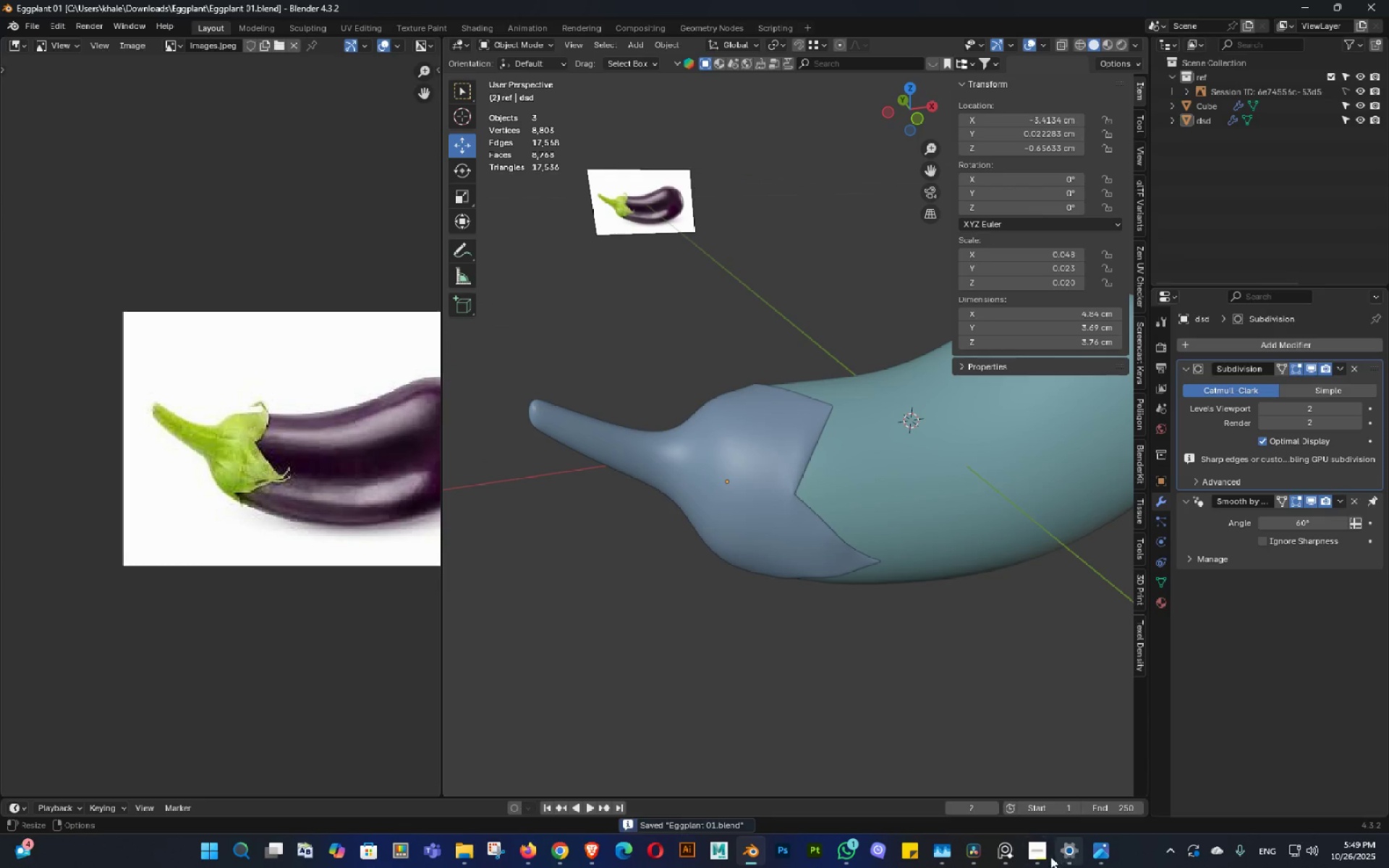 
left_click([1040, 857])